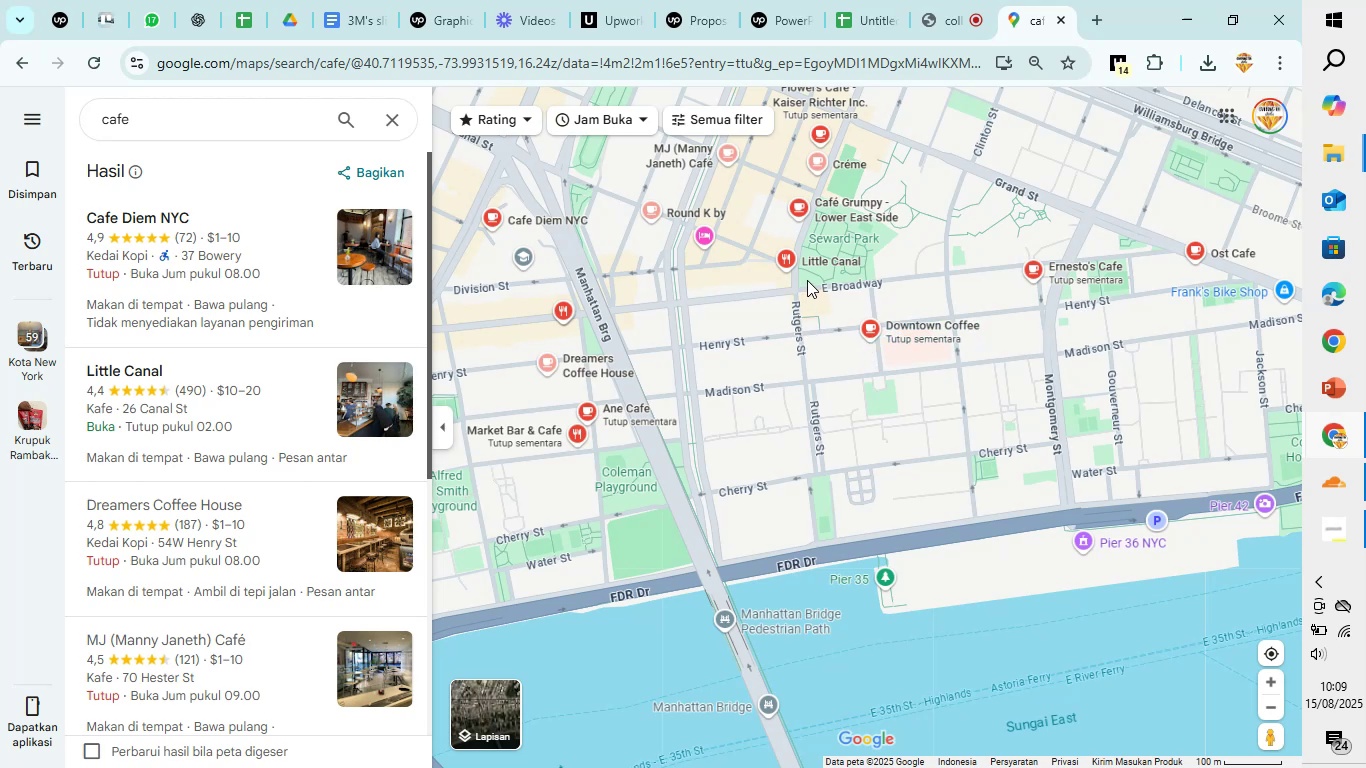 
wait(6.37)
 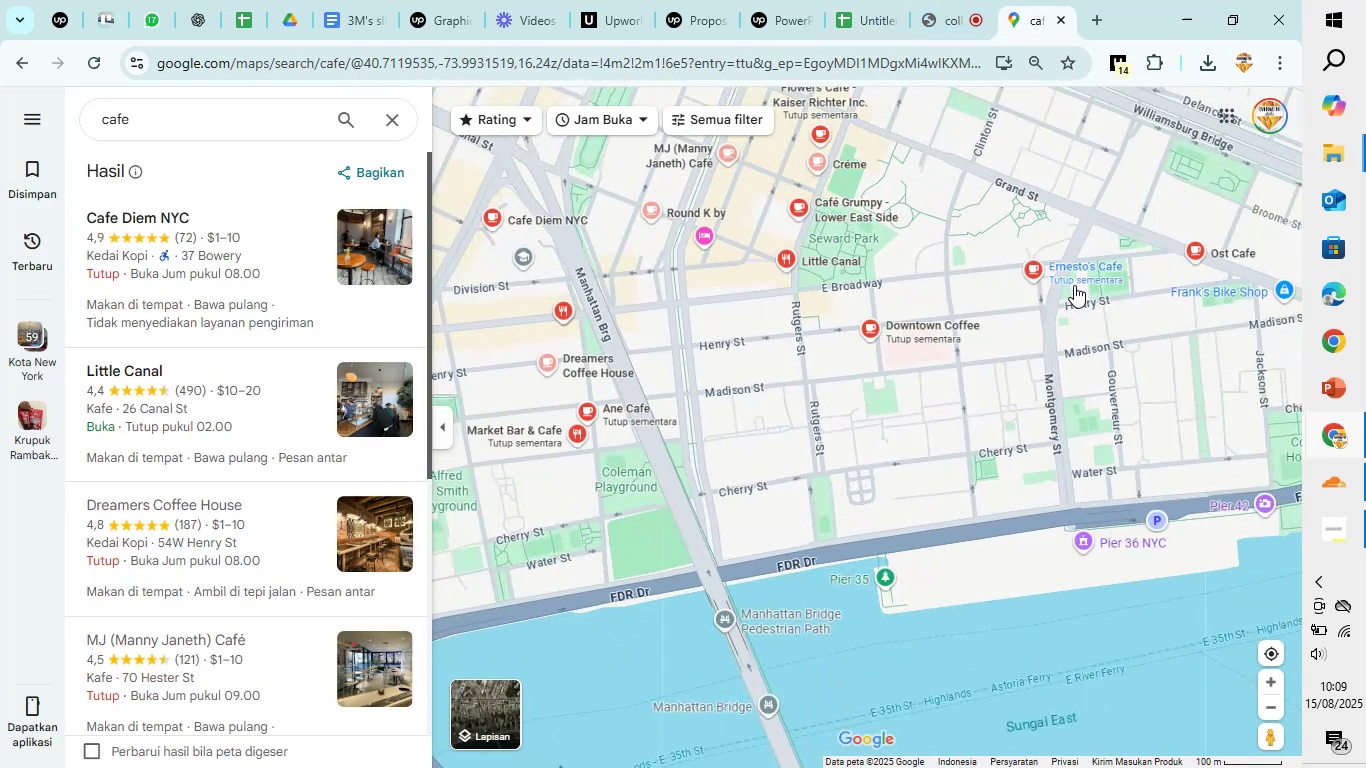 
left_click([803, 211])
 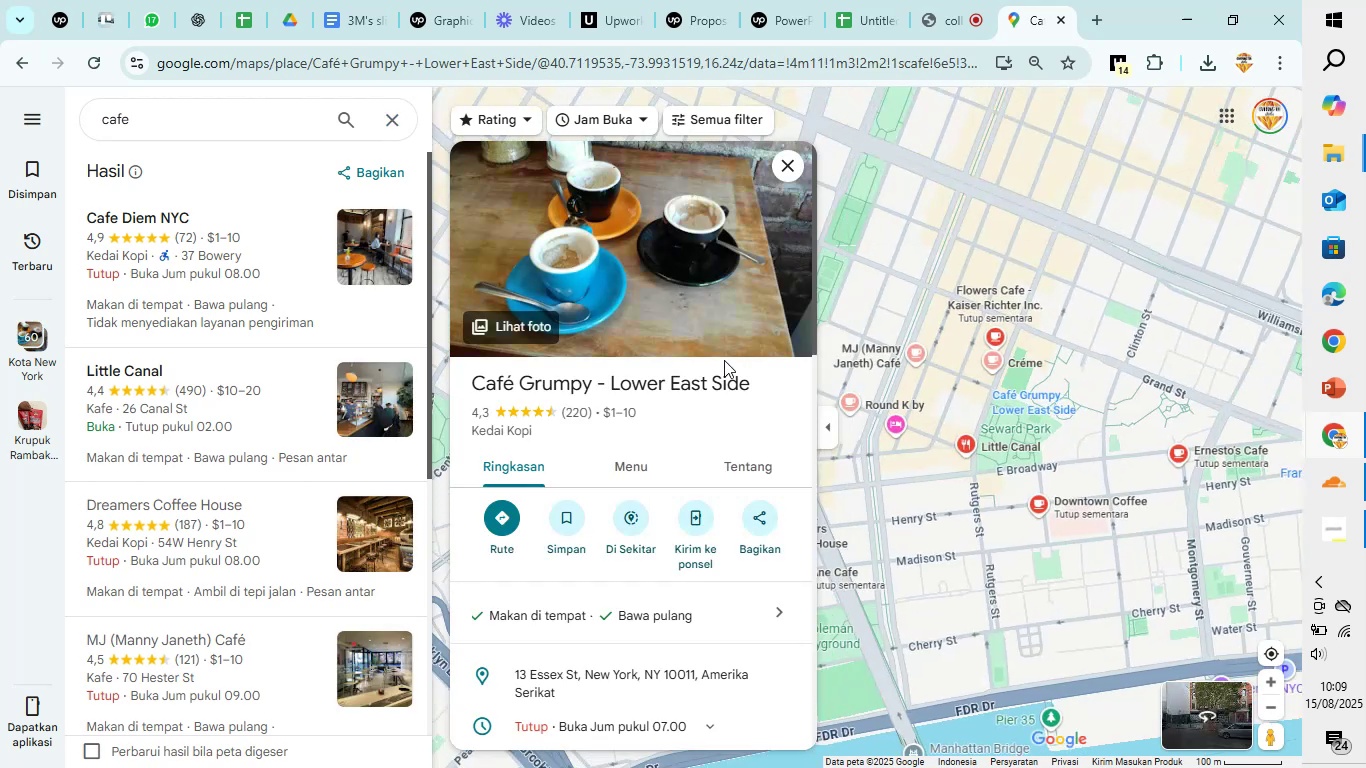 
scroll: coordinate [720, 366], scroll_direction: down, amount: 4.0
 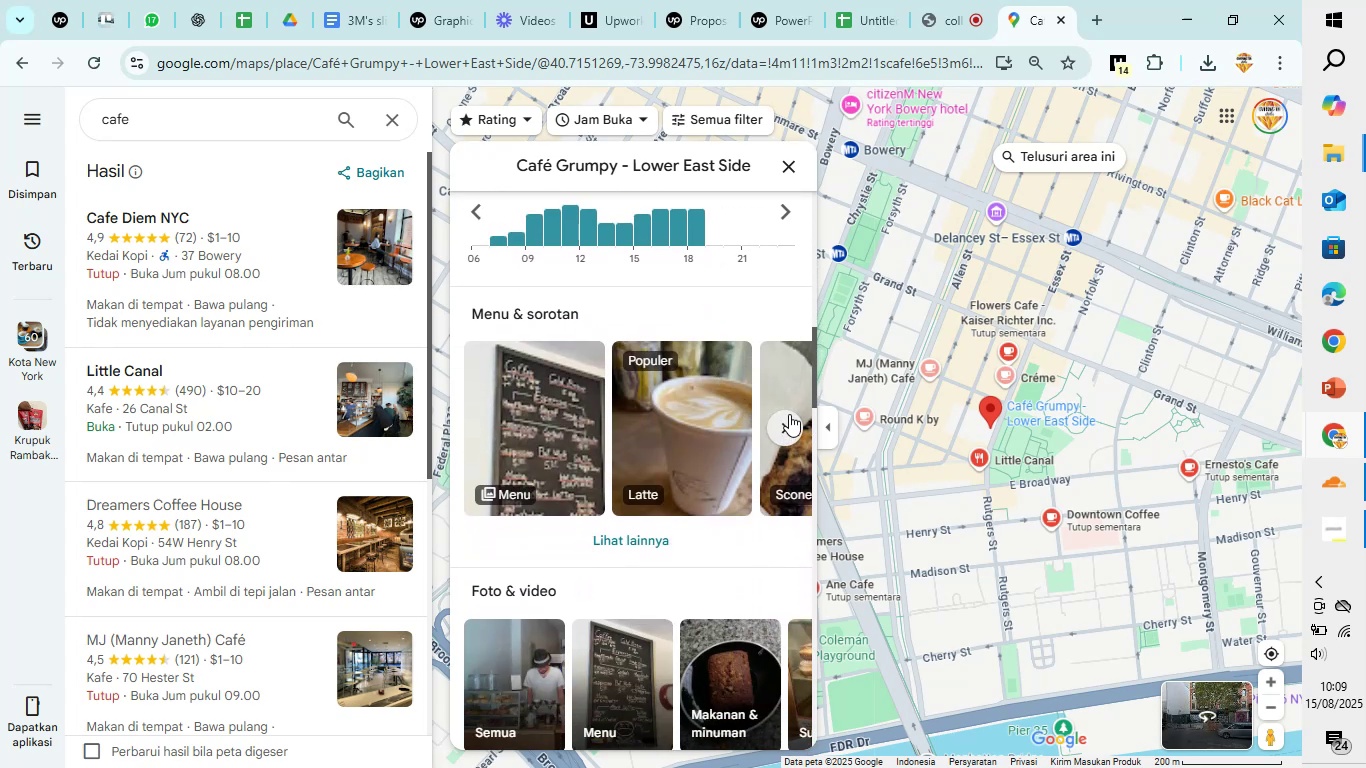 
left_click([789, 414])
 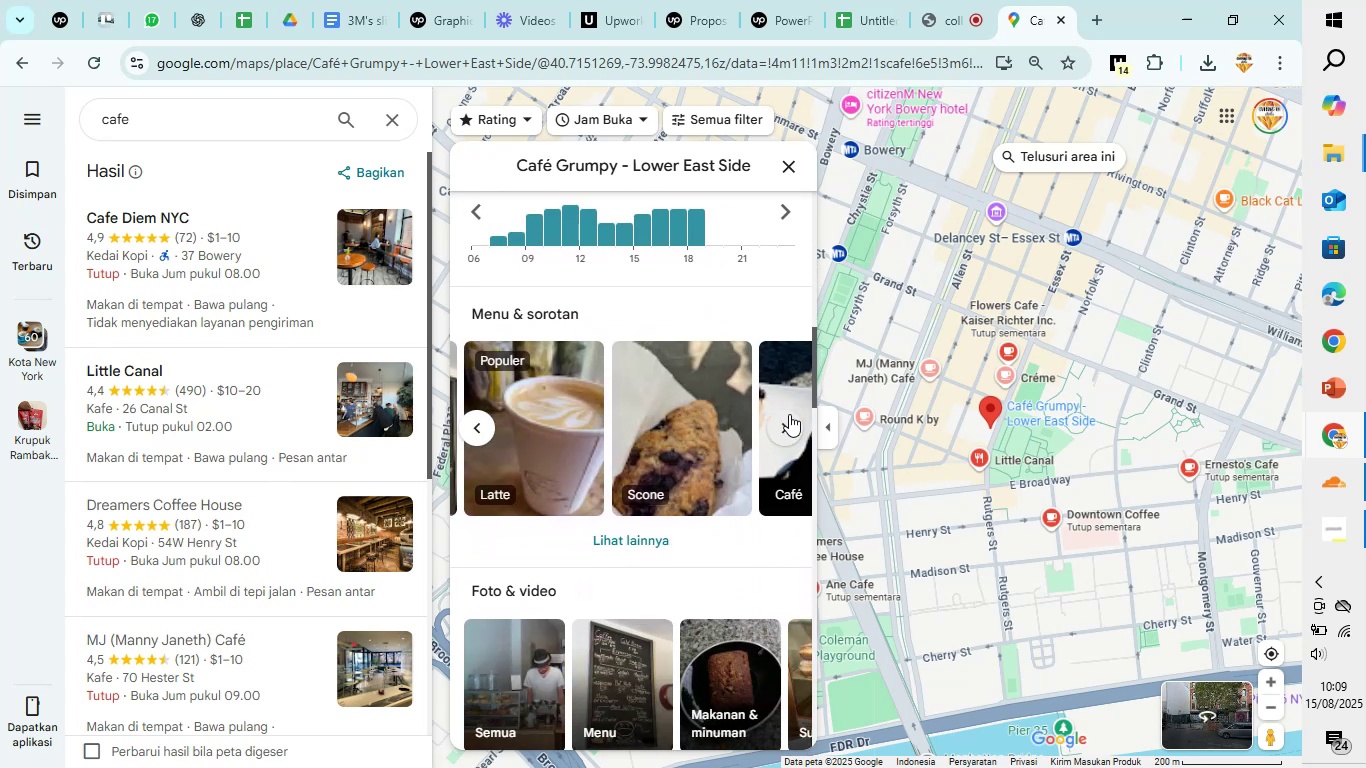 
left_click([789, 414])
 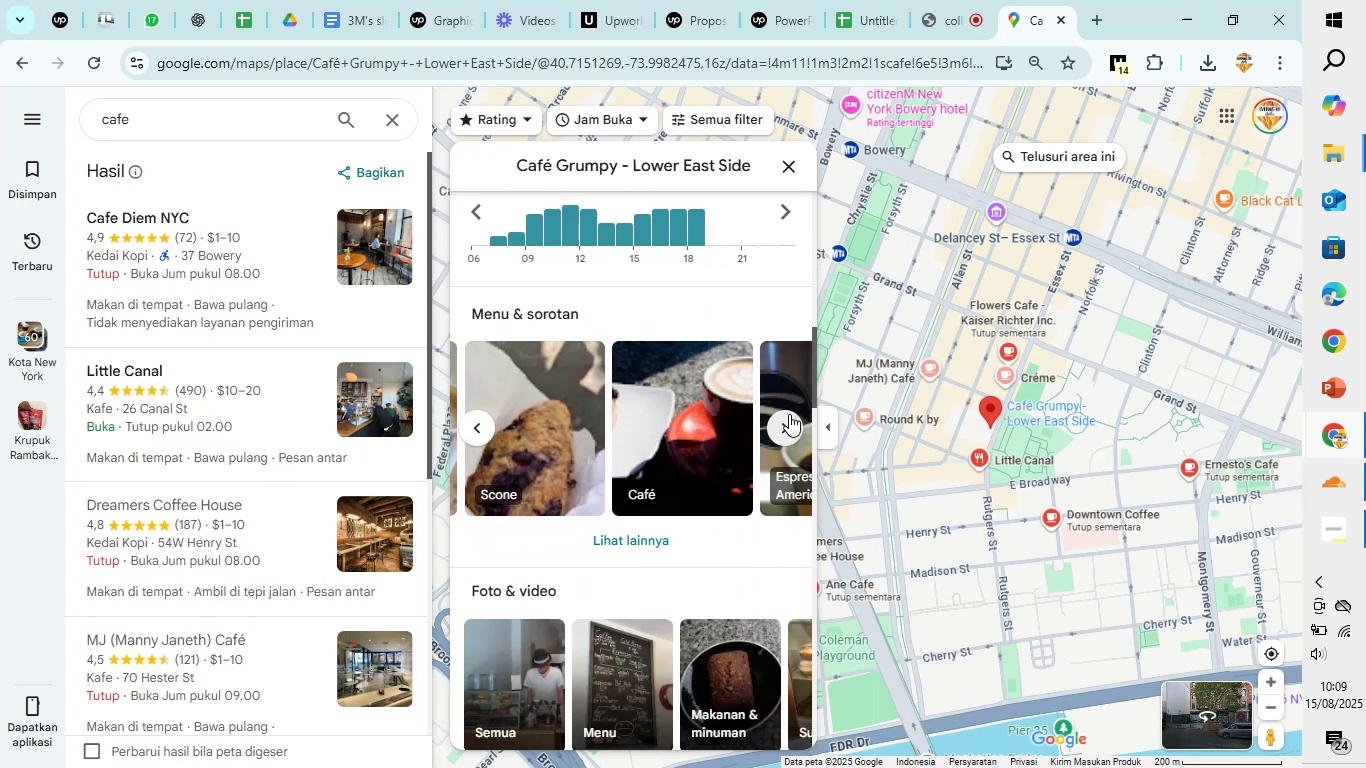 
left_click([789, 414])
 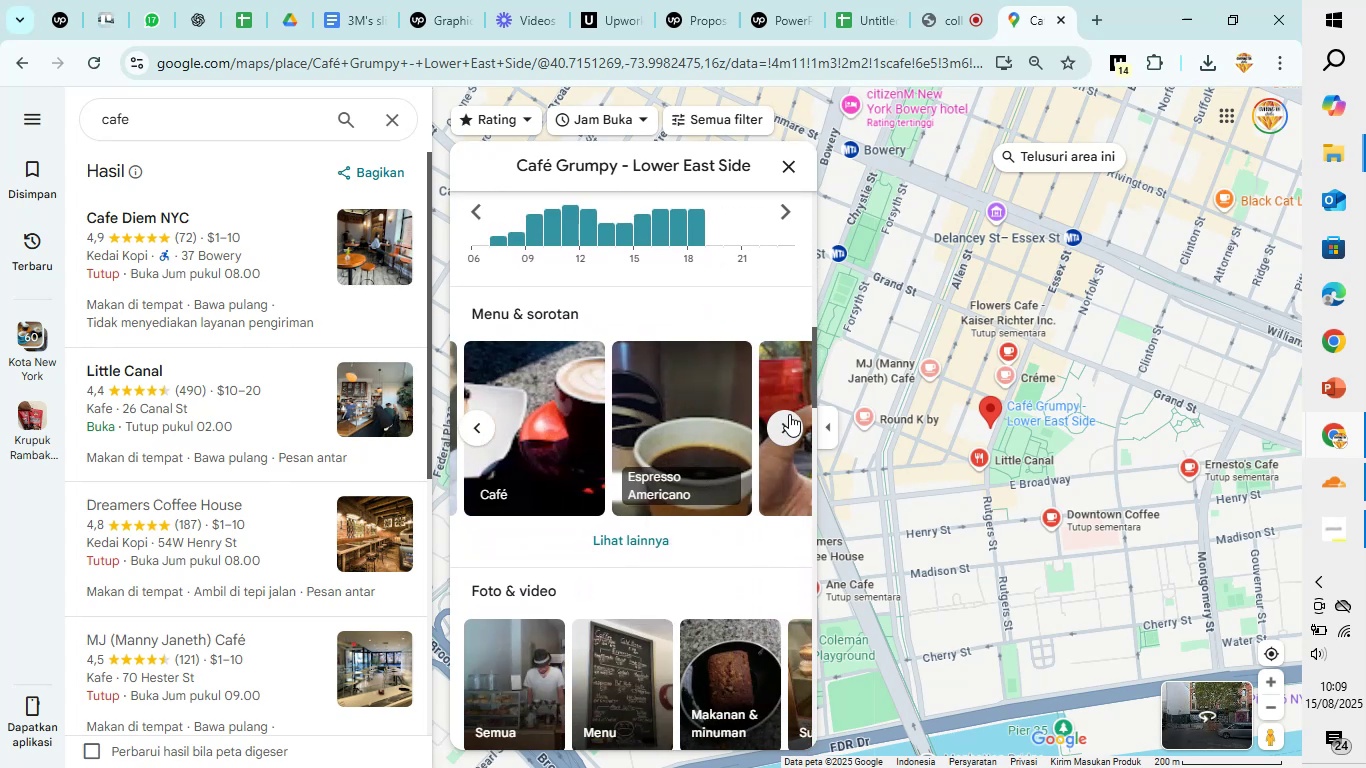 
left_click([789, 414])
 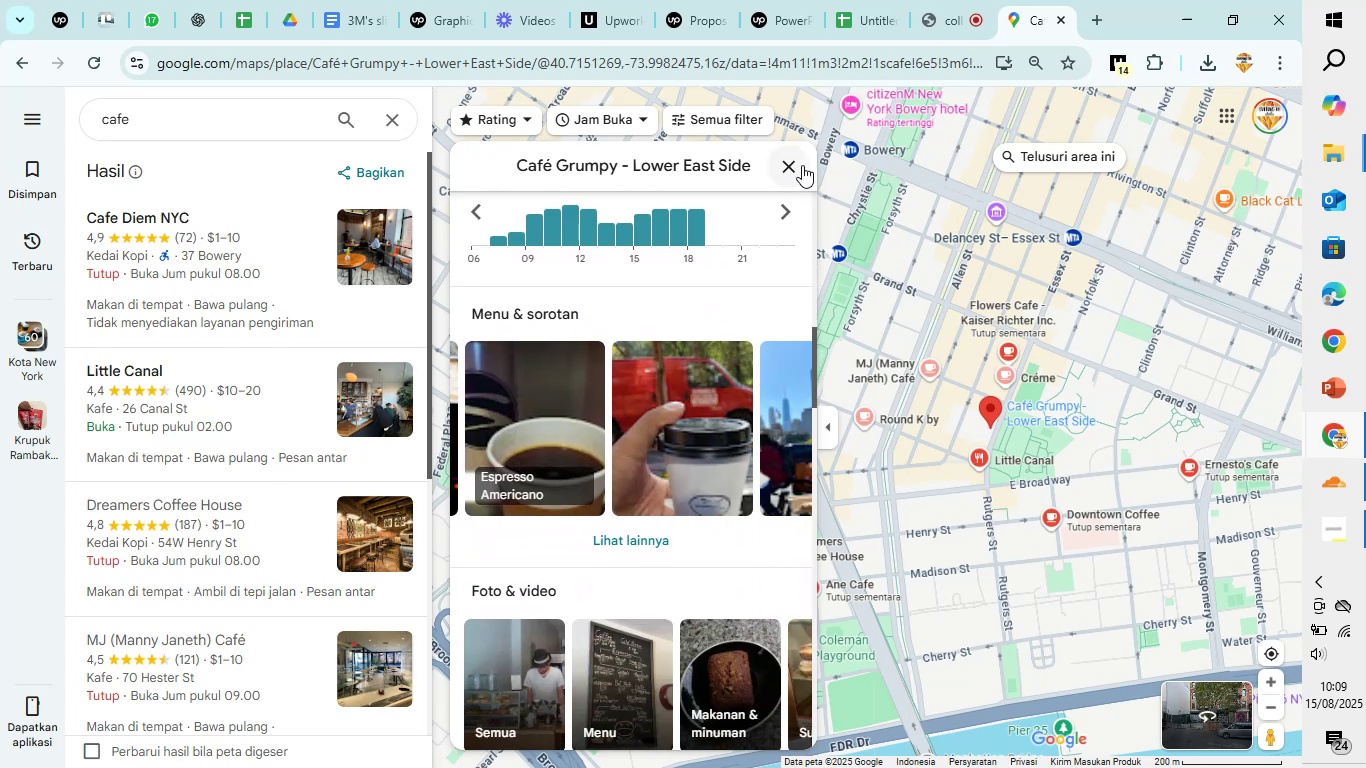 
left_click([802, 165])
 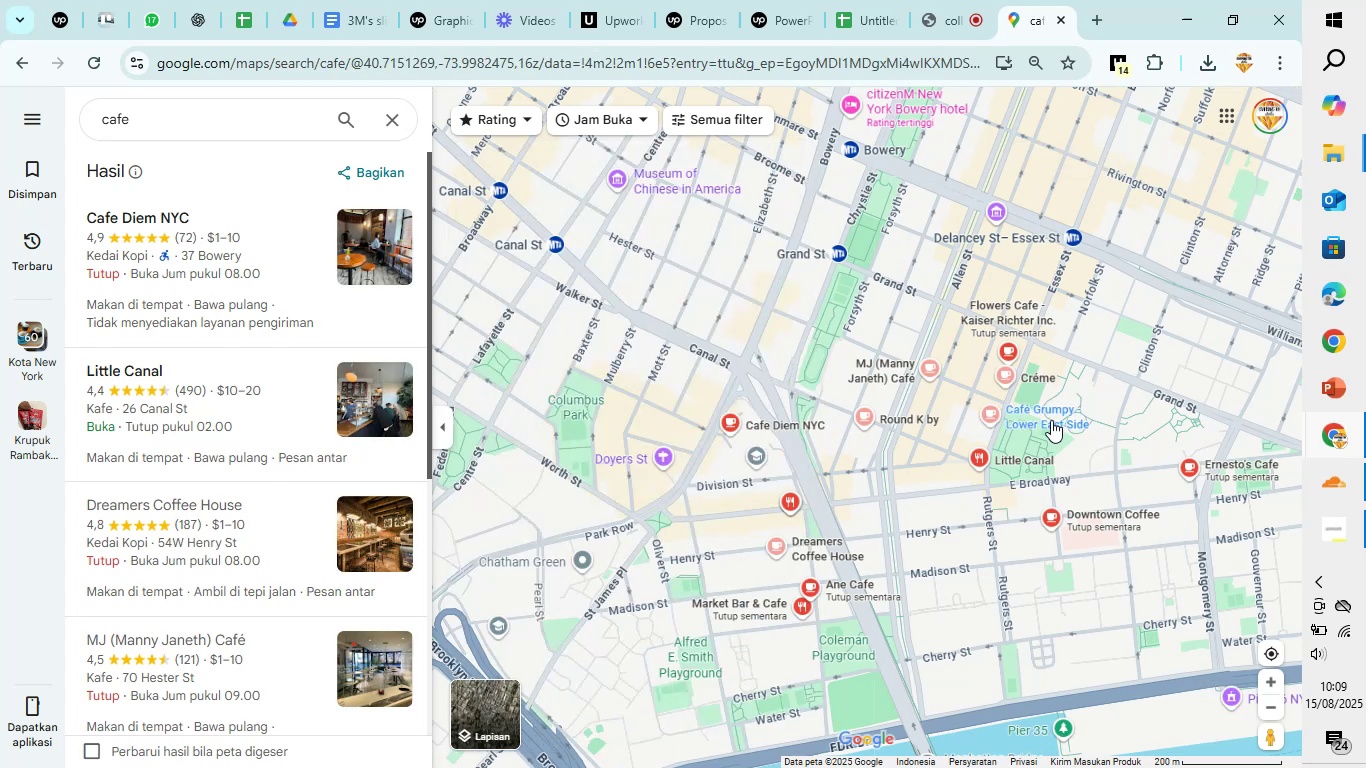 
left_click_drag(start_coordinate=[1077, 420], to_coordinate=[1037, 398])
 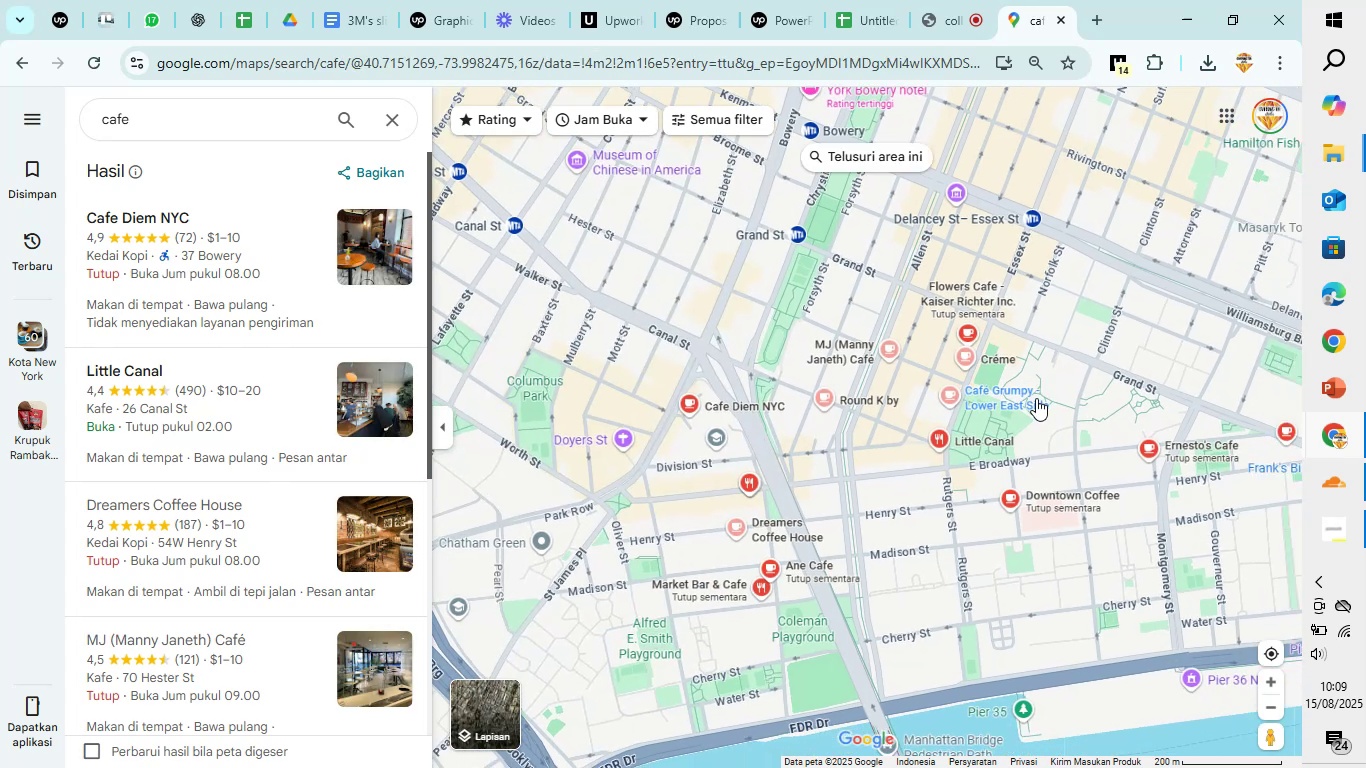 
scroll: coordinate [1036, 398], scroll_direction: up, amount: 4.0
 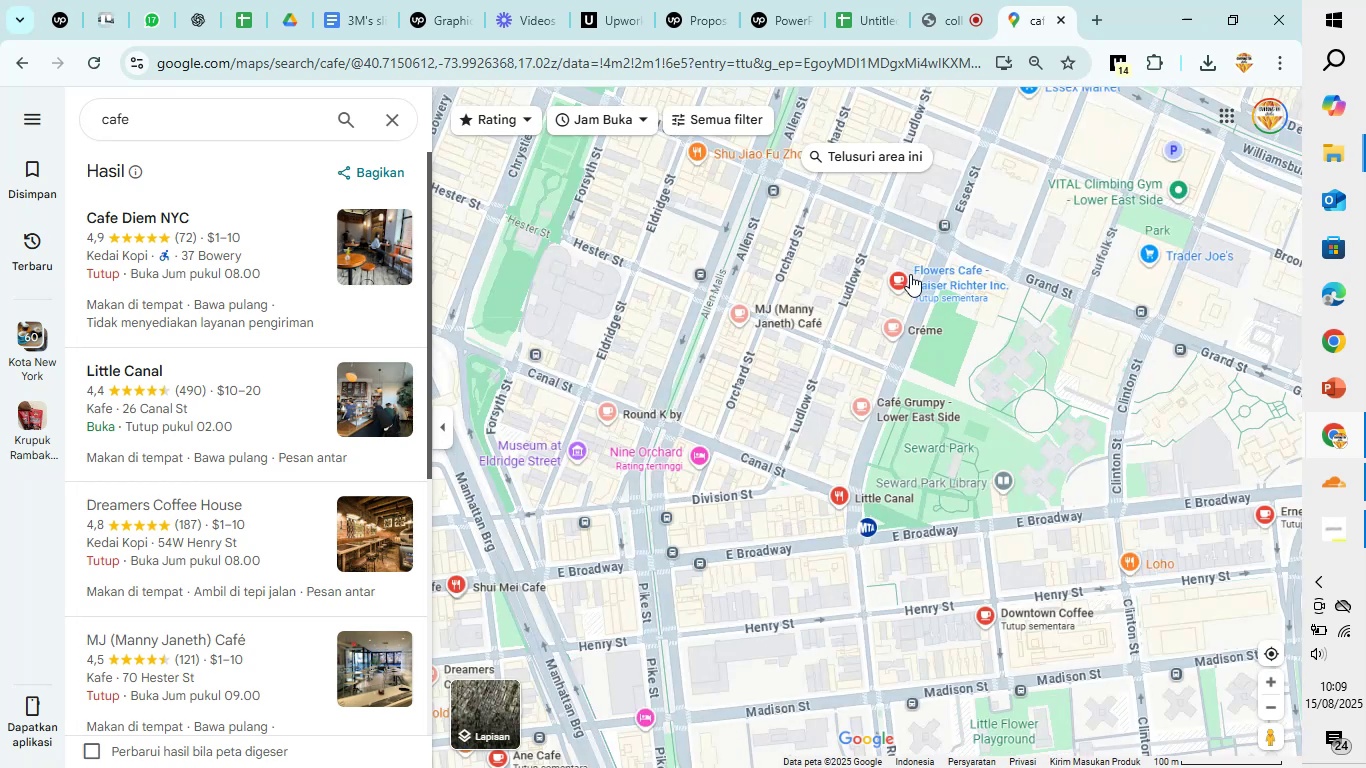 
left_click([907, 281])
 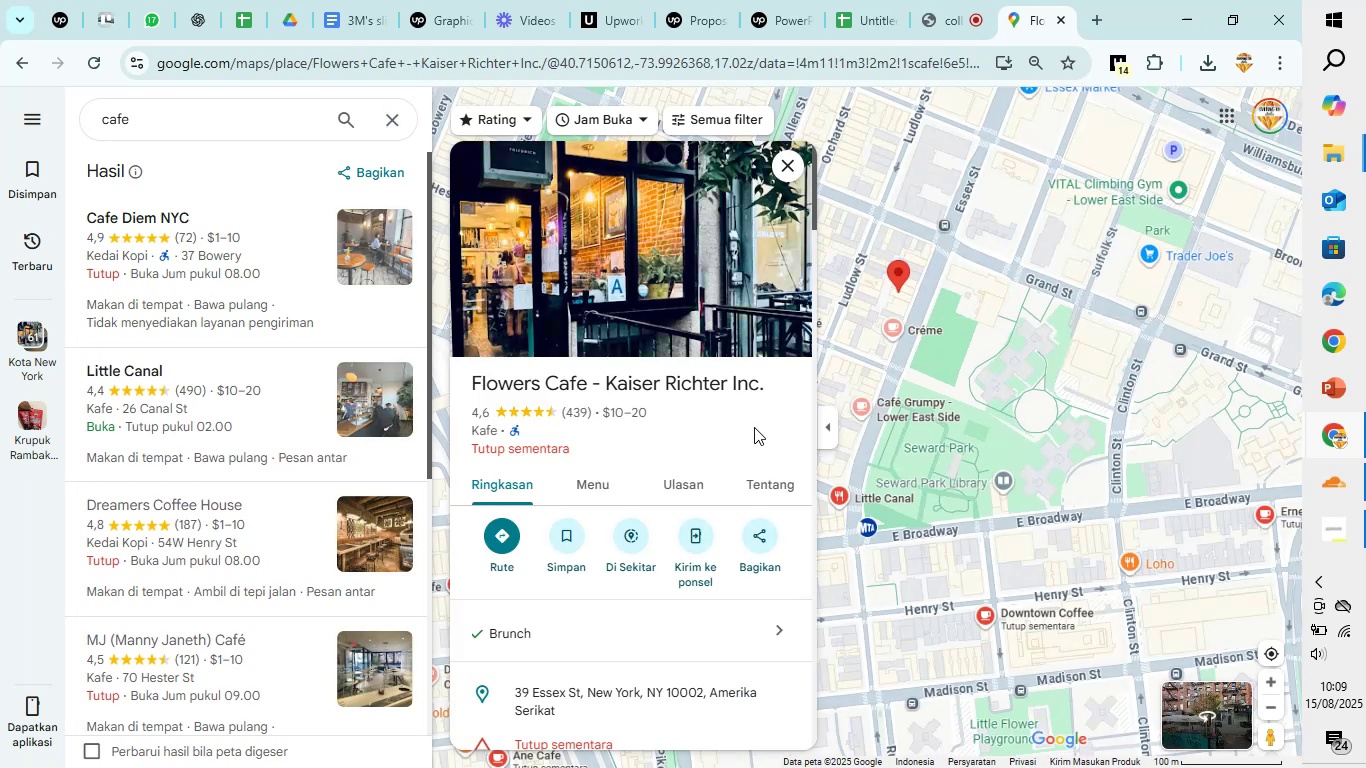 
scroll: coordinate [748, 432], scroll_direction: down, amount: 1.0
 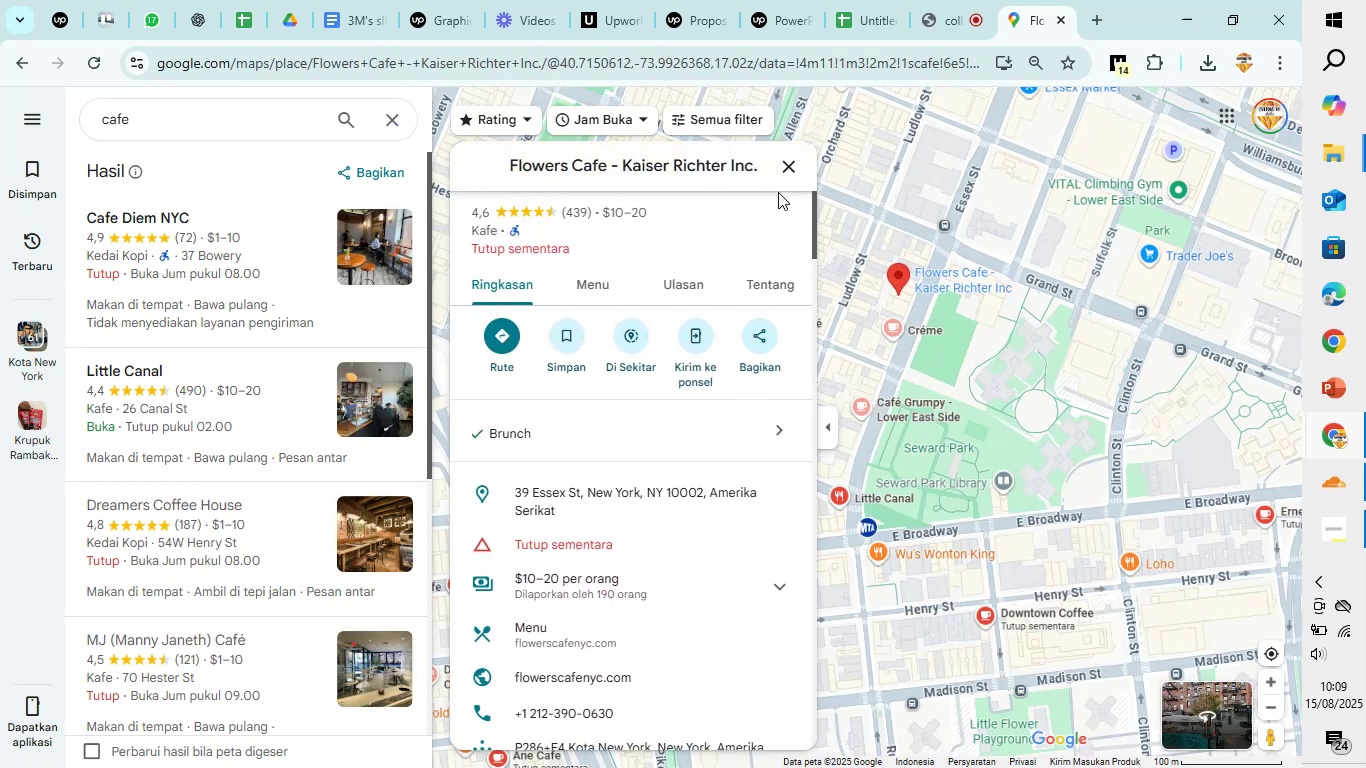 
left_click([791, 177])
 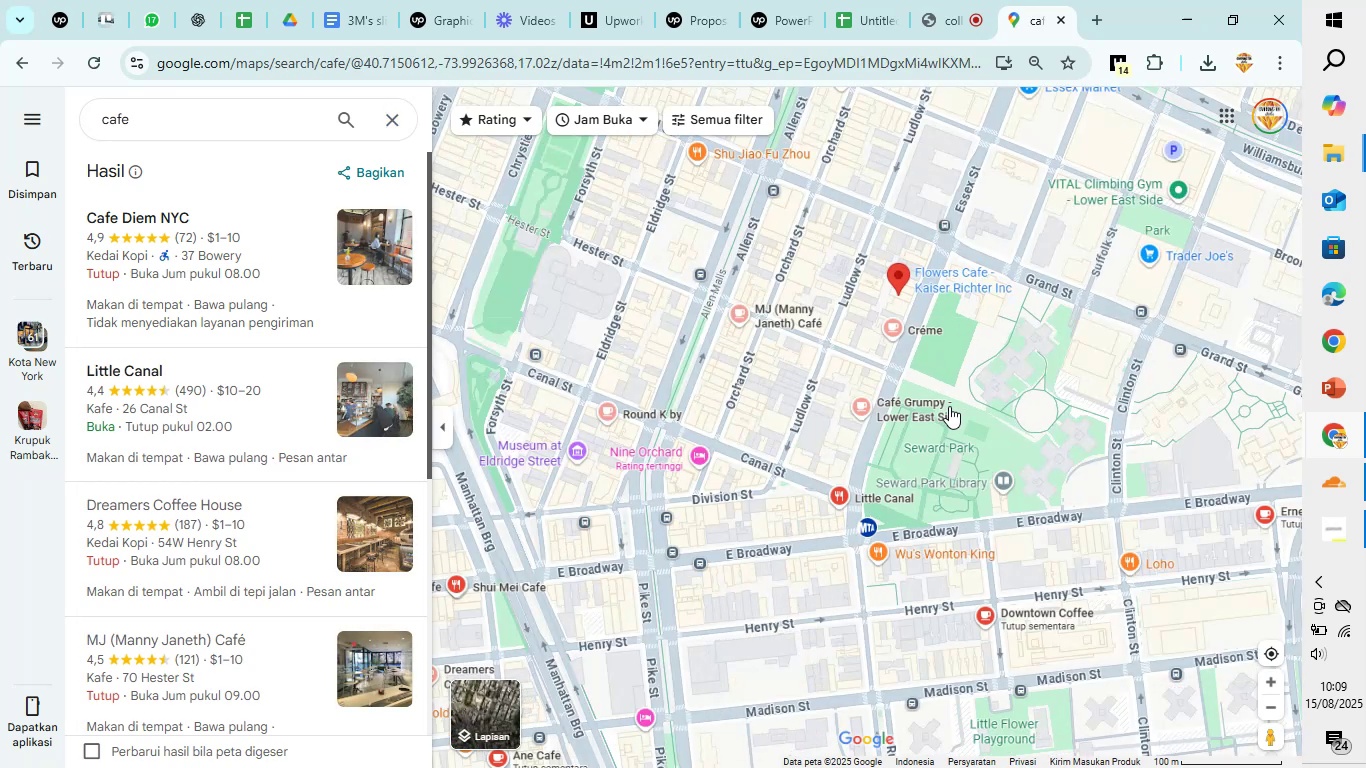 
left_click_drag(start_coordinate=[953, 412], to_coordinate=[980, 331])
 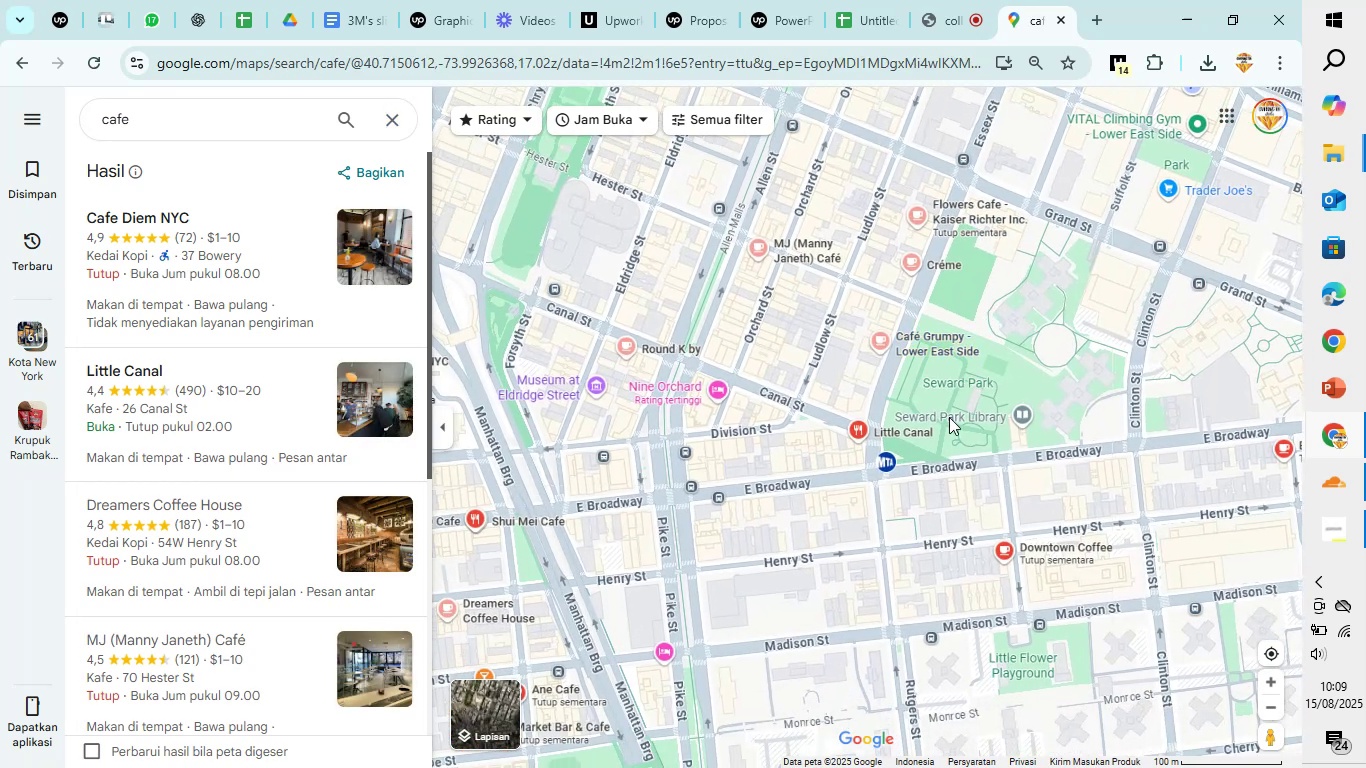 
scroll: coordinate [945, 425], scroll_direction: up, amount: 3.0
 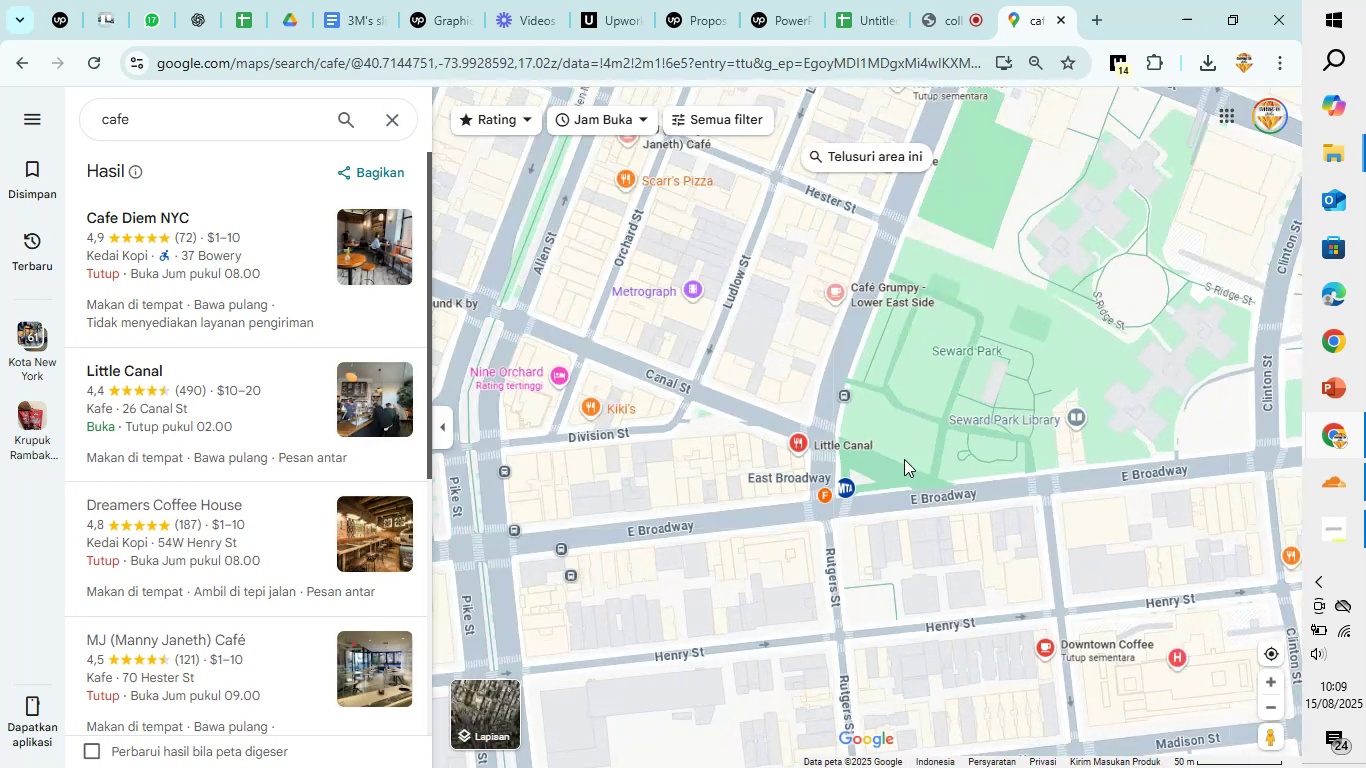 
left_click_drag(start_coordinate=[911, 427], to_coordinate=[958, 376])
 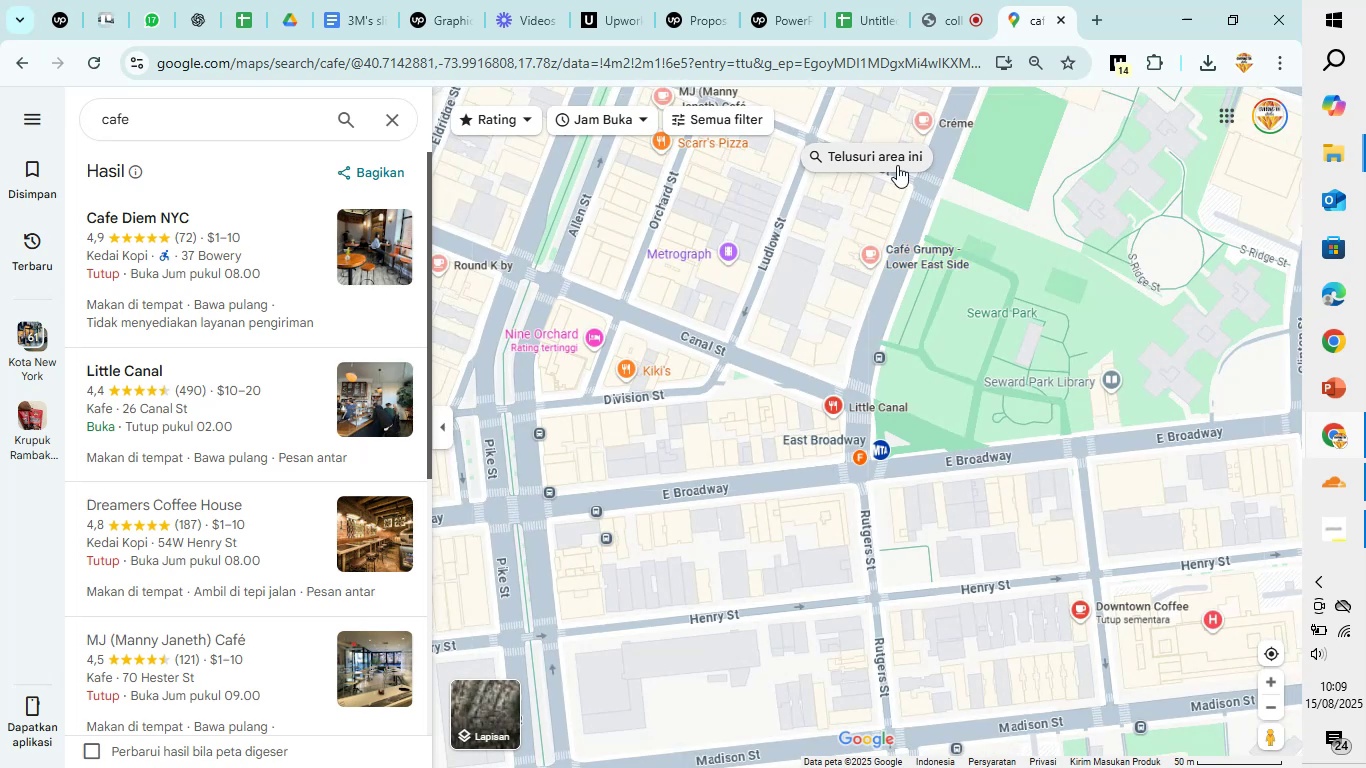 
left_click([898, 164])
 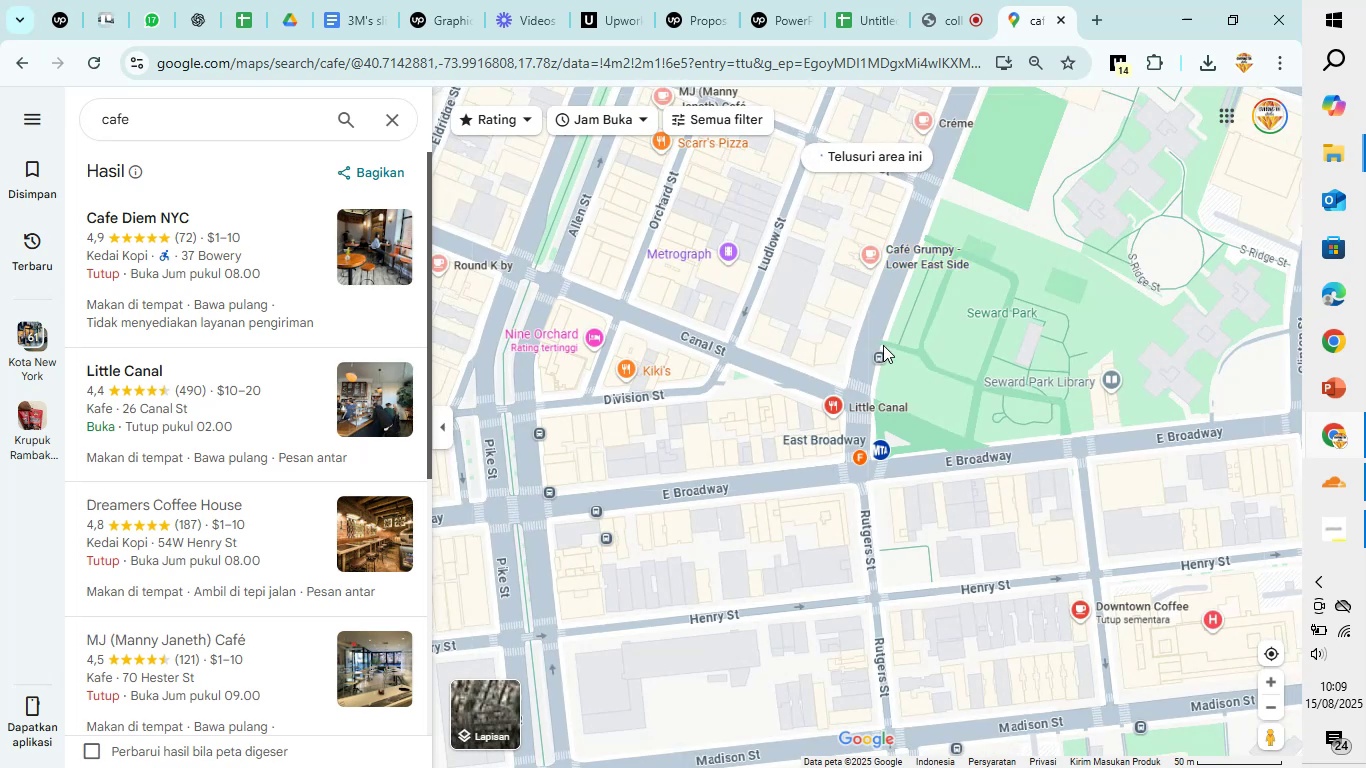 
mouse_move([848, 366])
 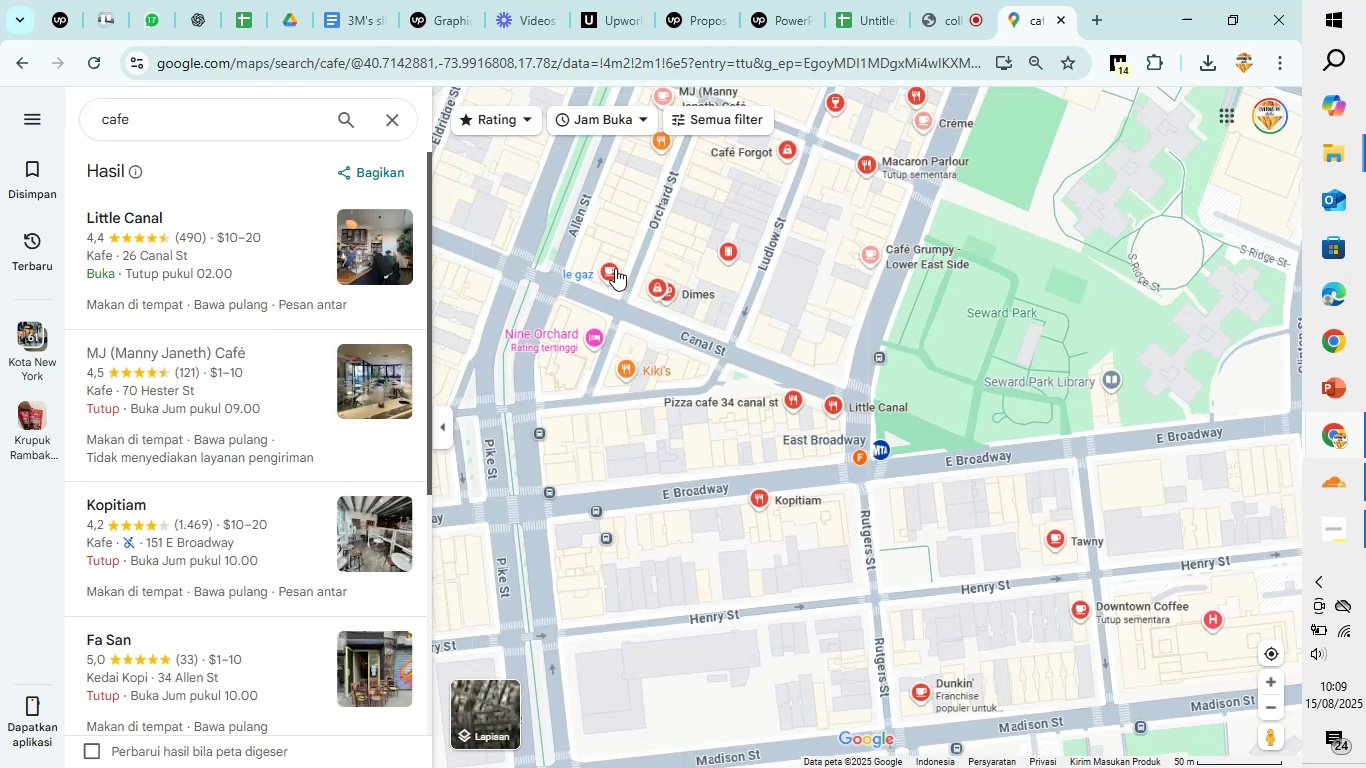 
left_click([615, 268])
 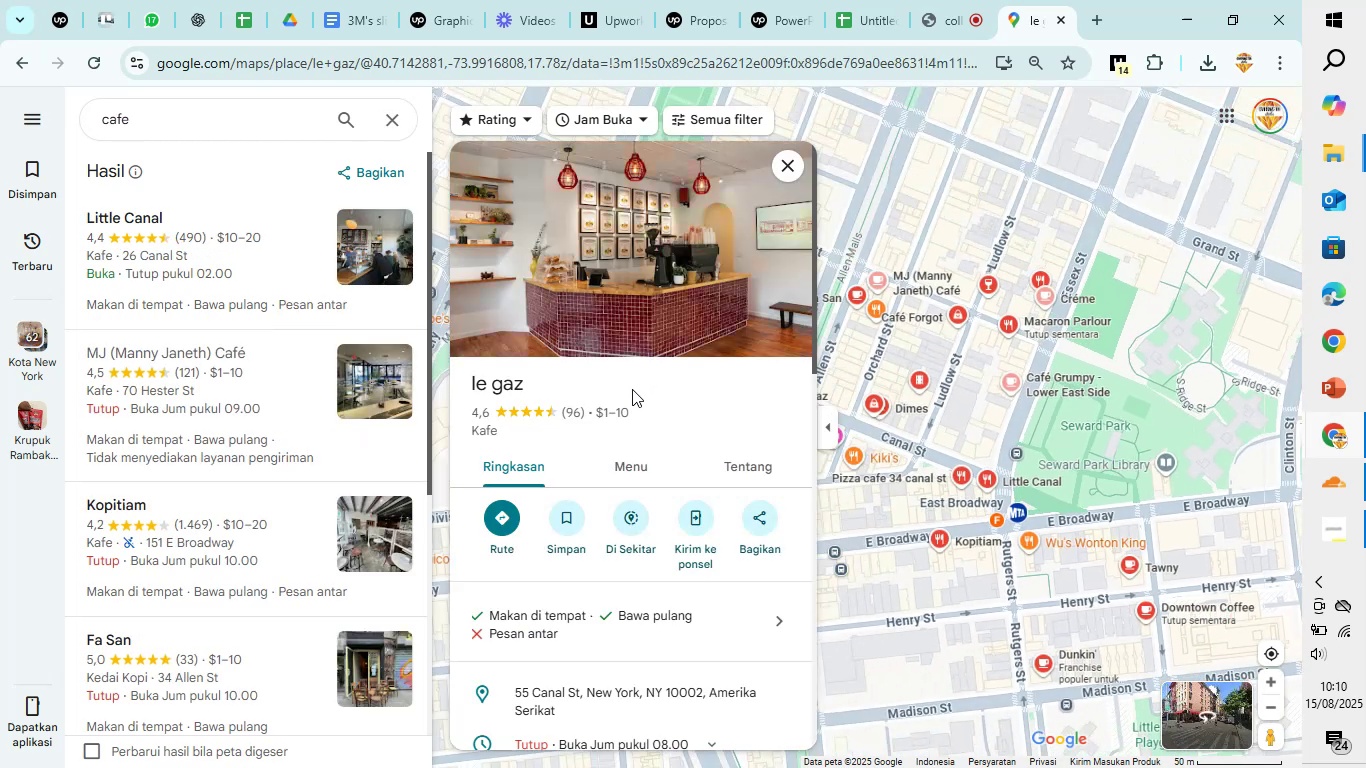 
scroll: coordinate [679, 359], scroll_direction: down, amount: 12.0
 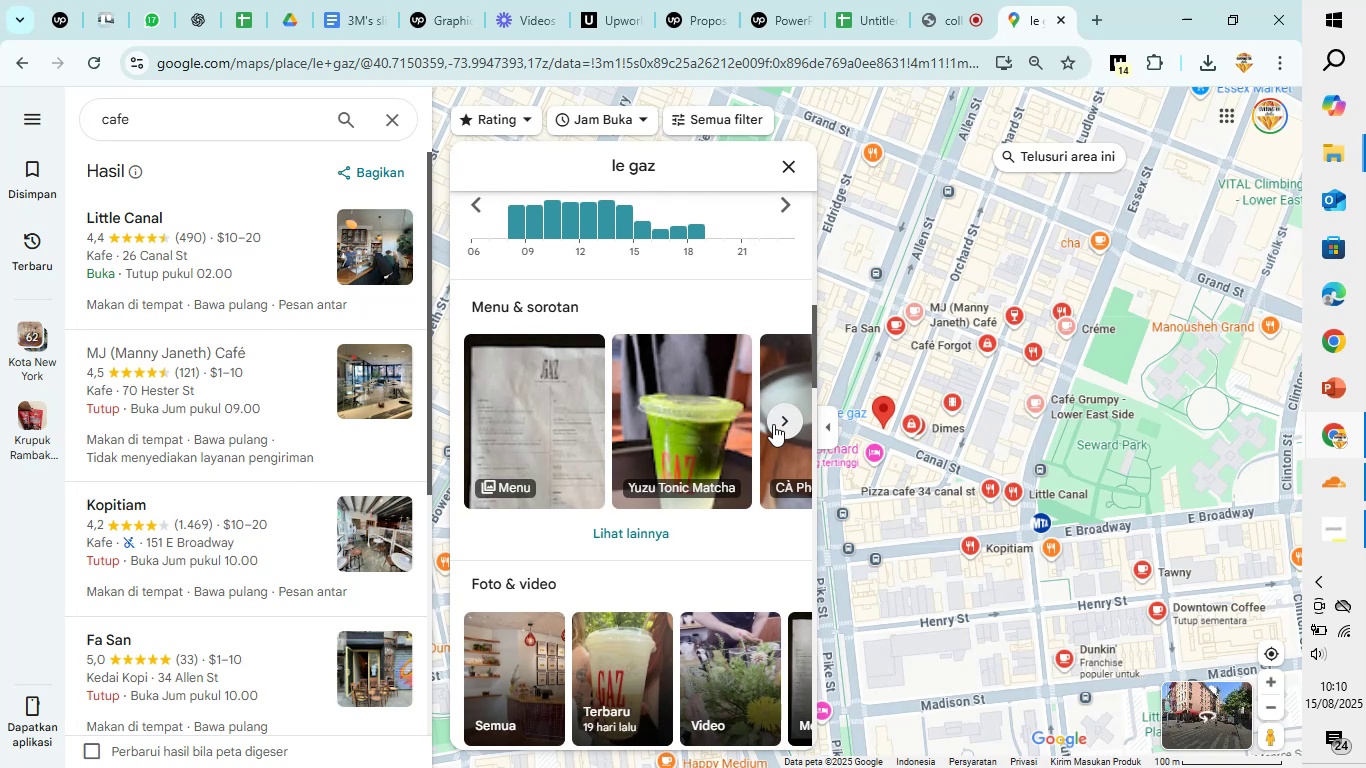 
left_click([786, 419])
 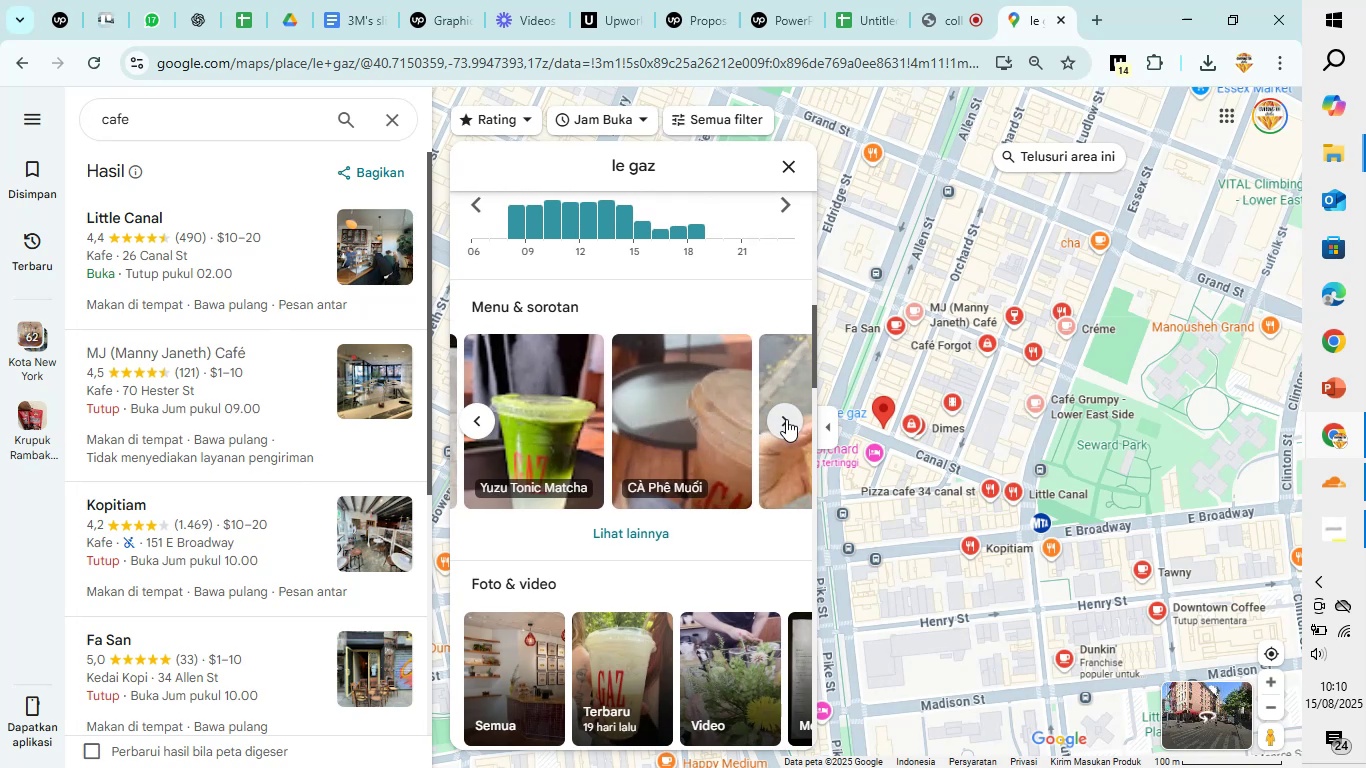 
left_click([786, 419])
 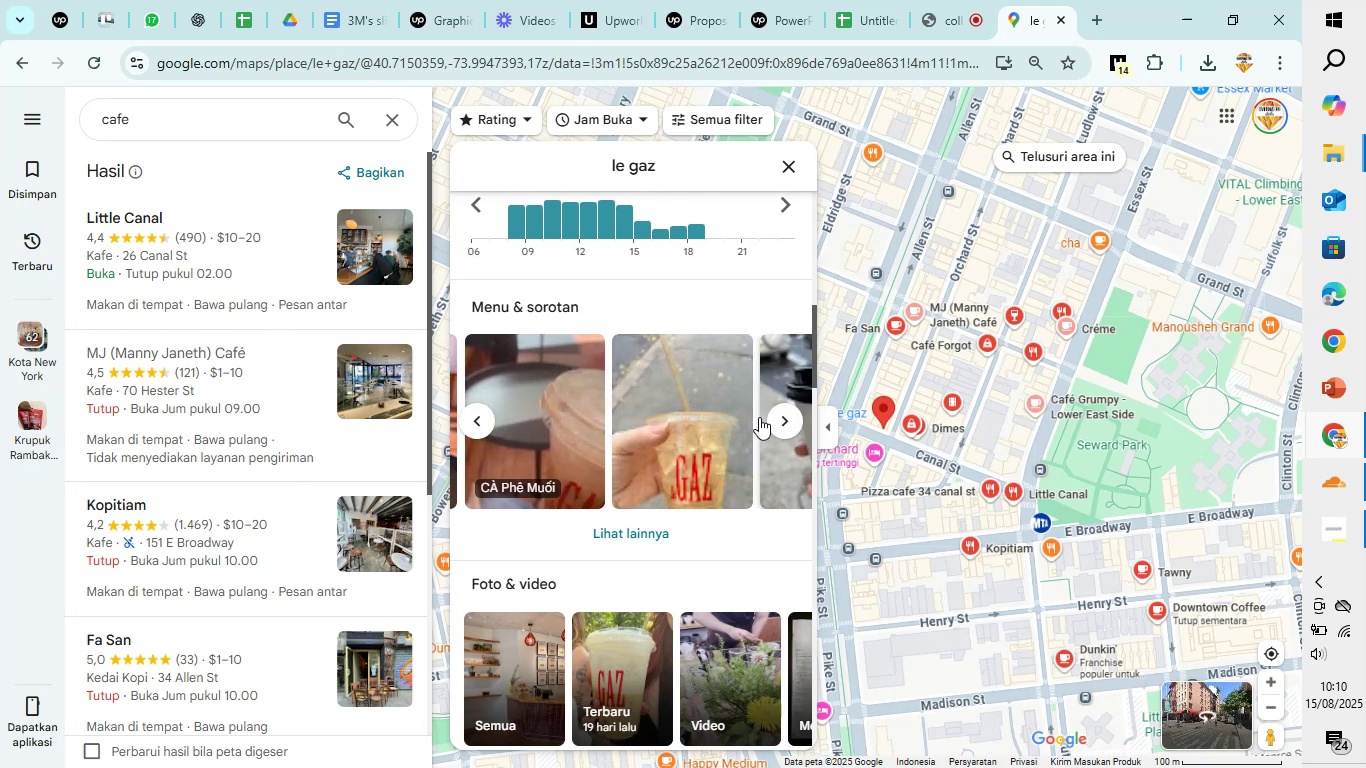 
scroll: coordinate [716, 419], scroll_direction: up, amount: 9.0
 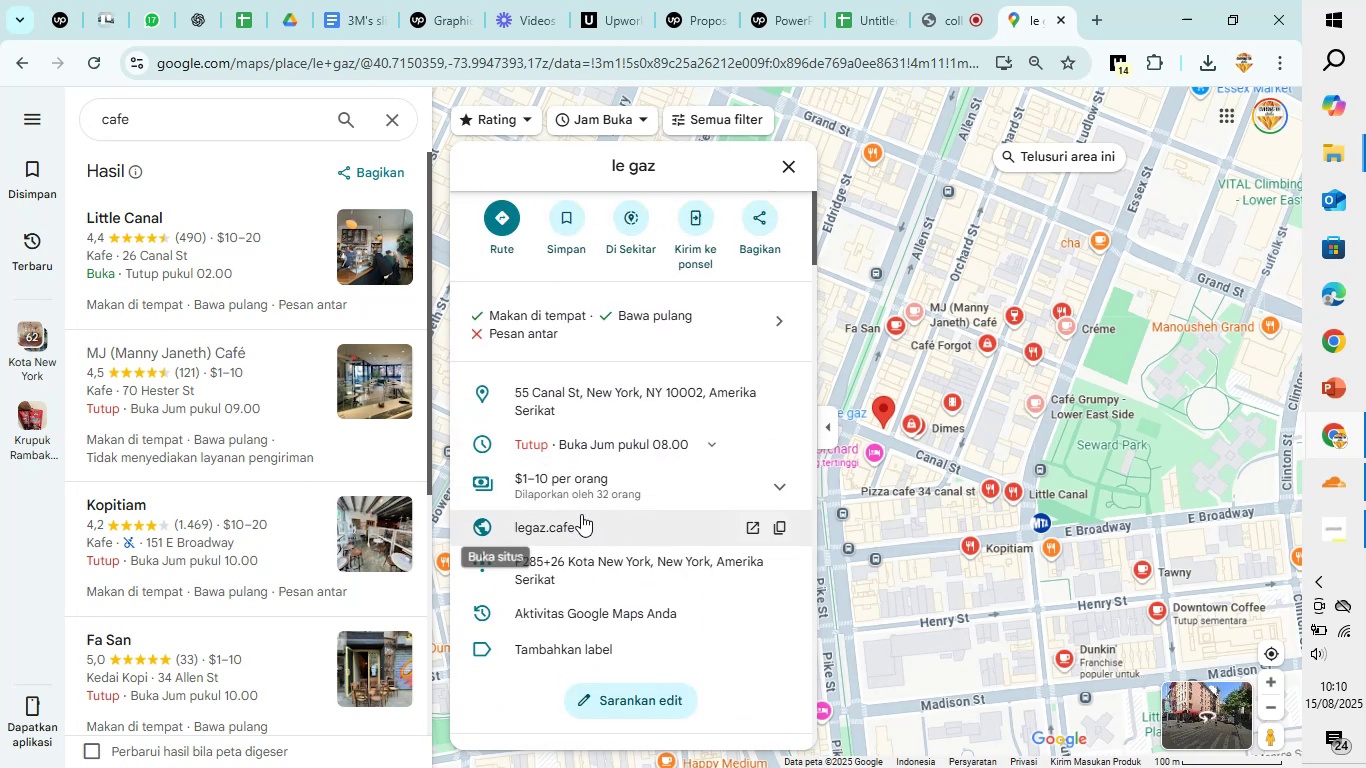 
left_click([573, 524])
 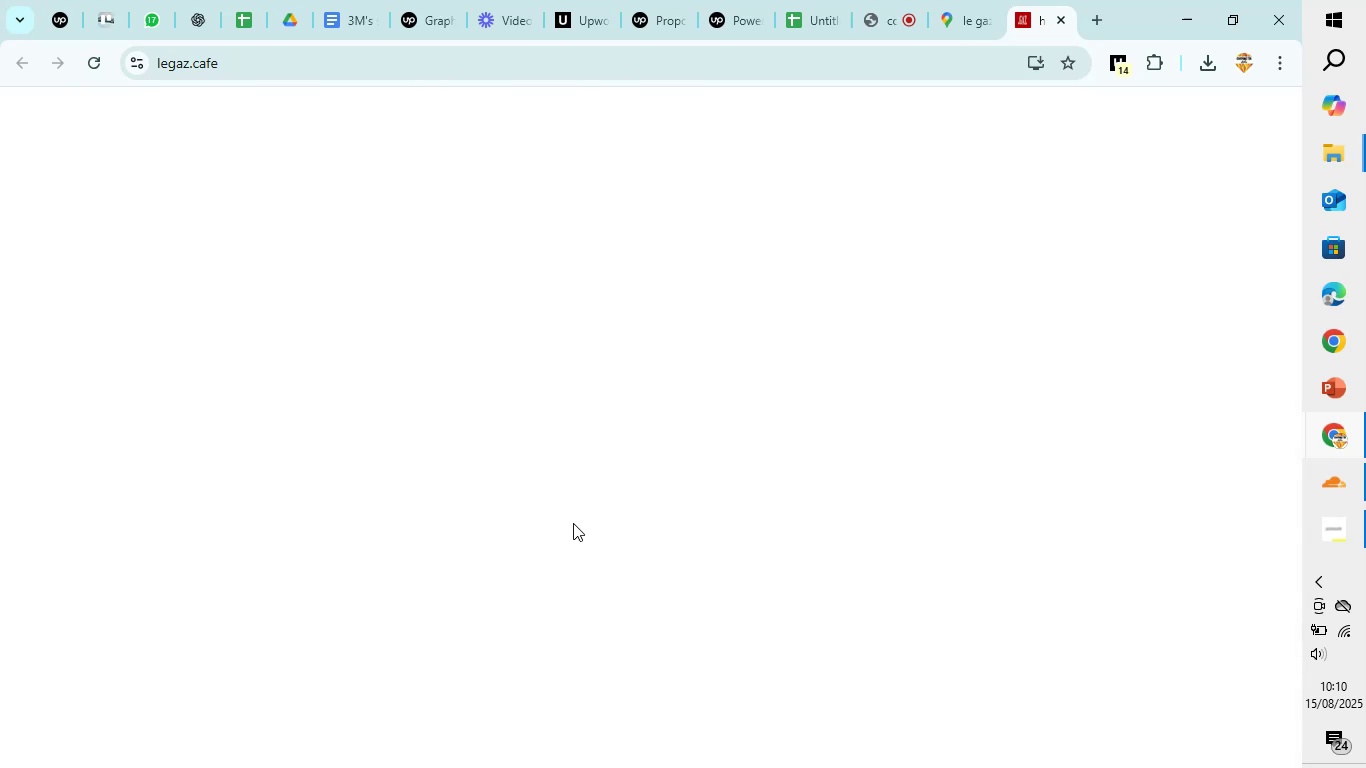 
wait(6.47)
 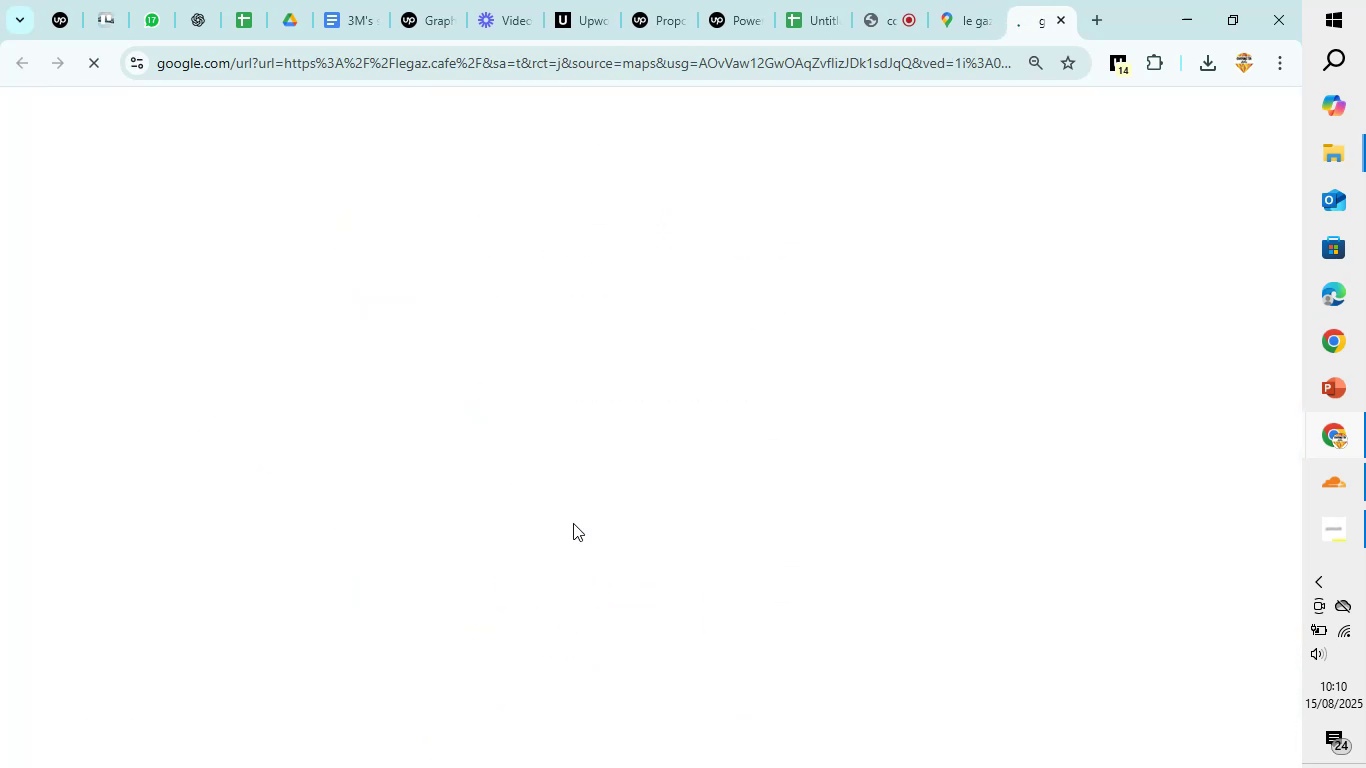 
scroll: coordinate [538, 548], scroll_direction: down, amount: 13.0
 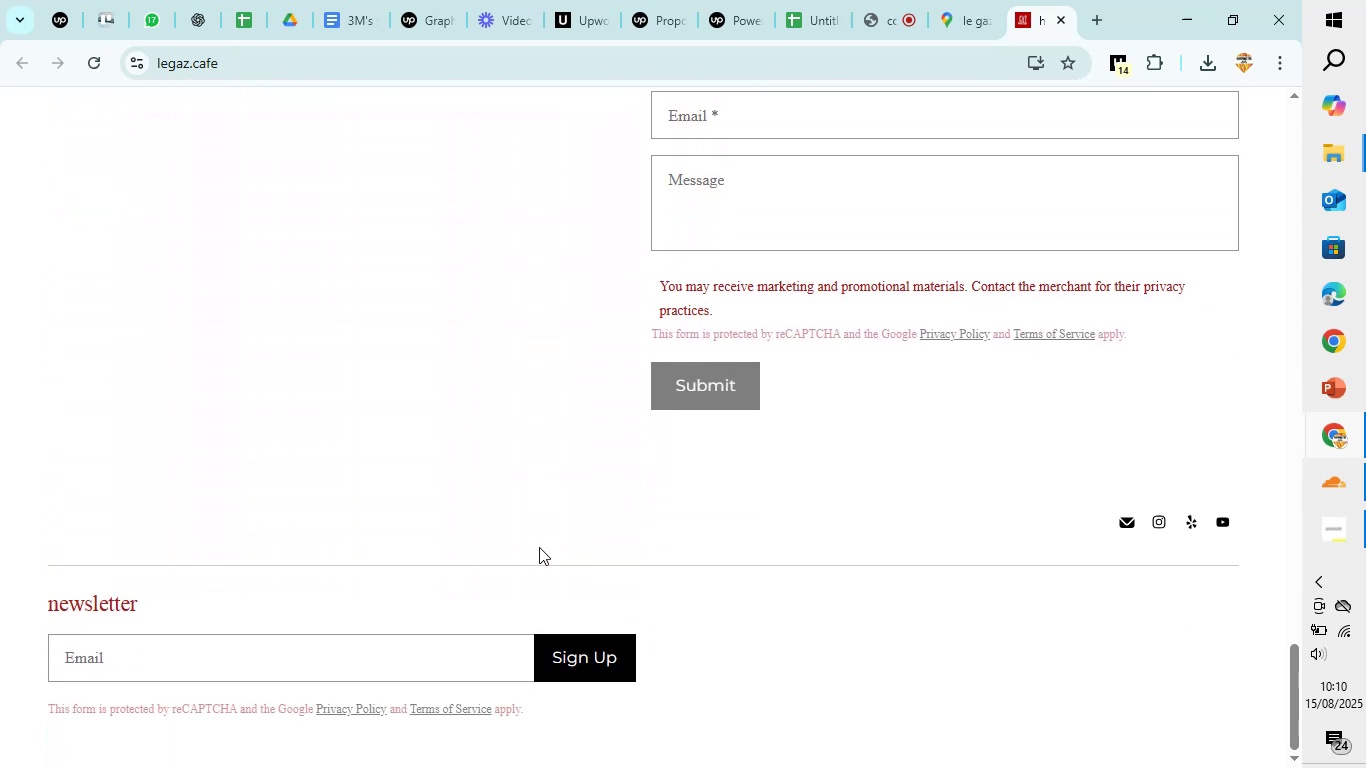 
scroll: coordinate [553, 528], scroll_direction: up, amount: 17.0
 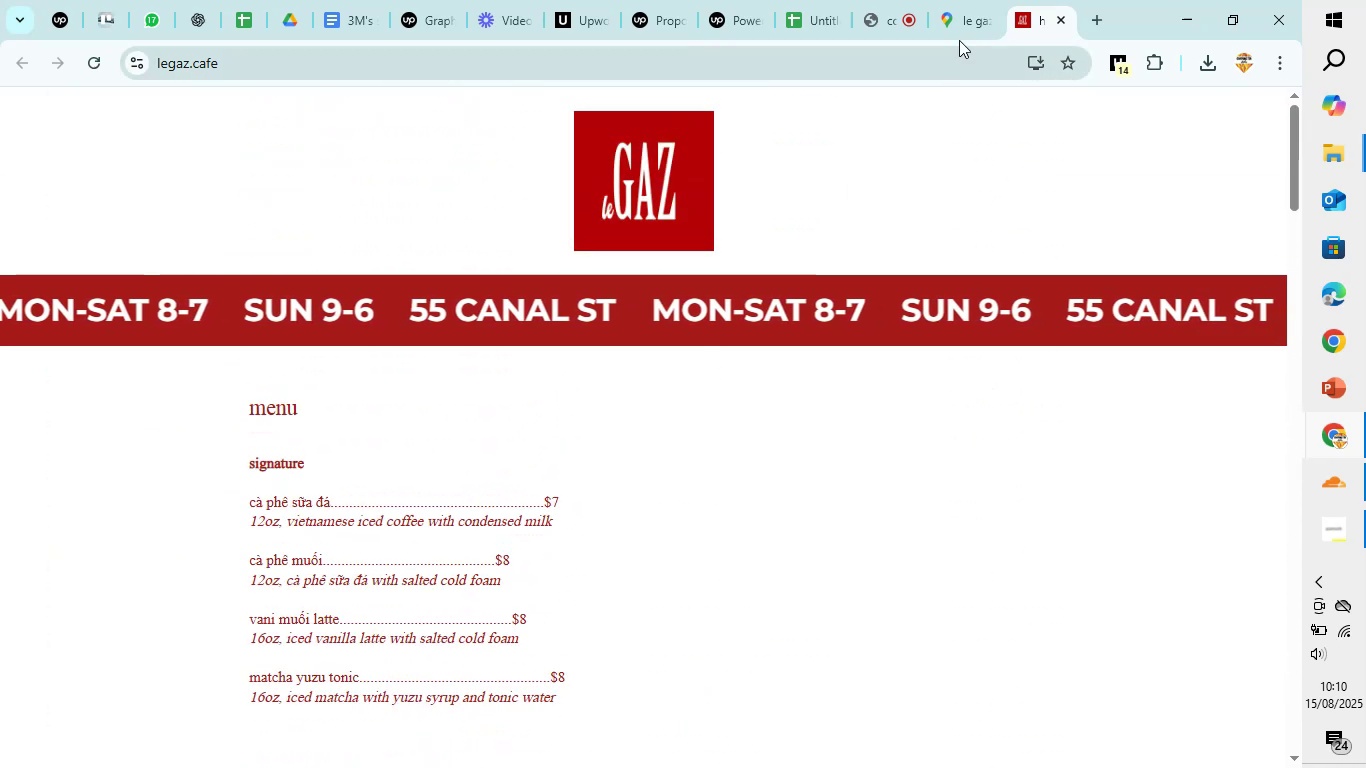 
left_click([960, 11])
 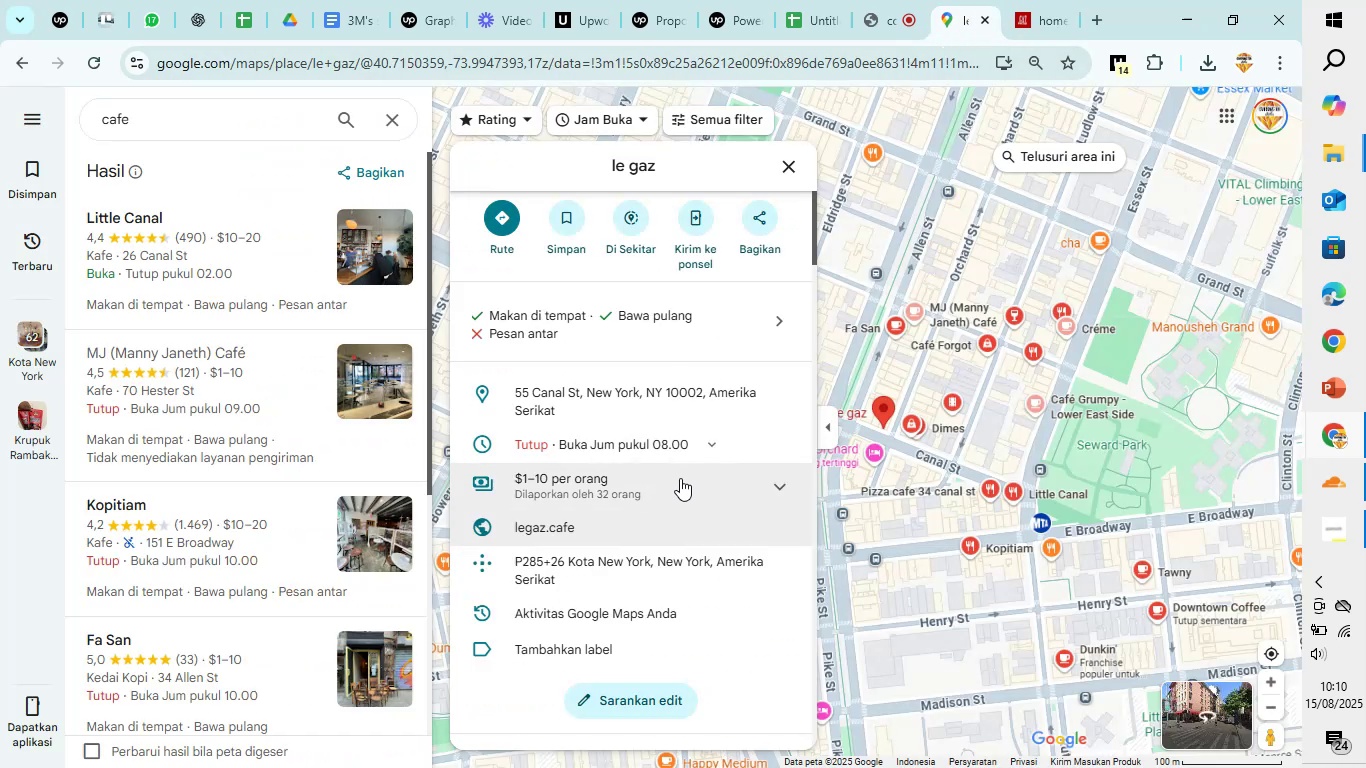 
mouse_move([682, 523])
 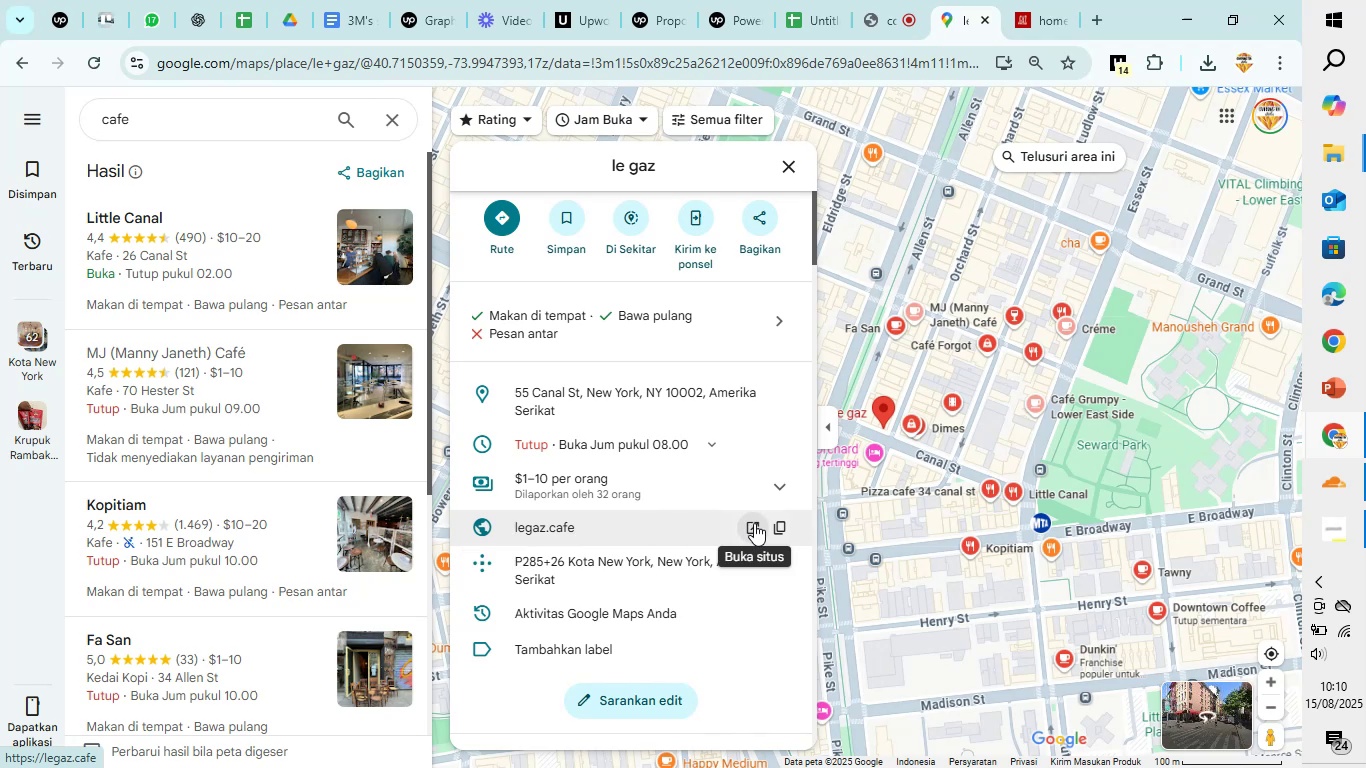 
mouse_move([744, 514])
 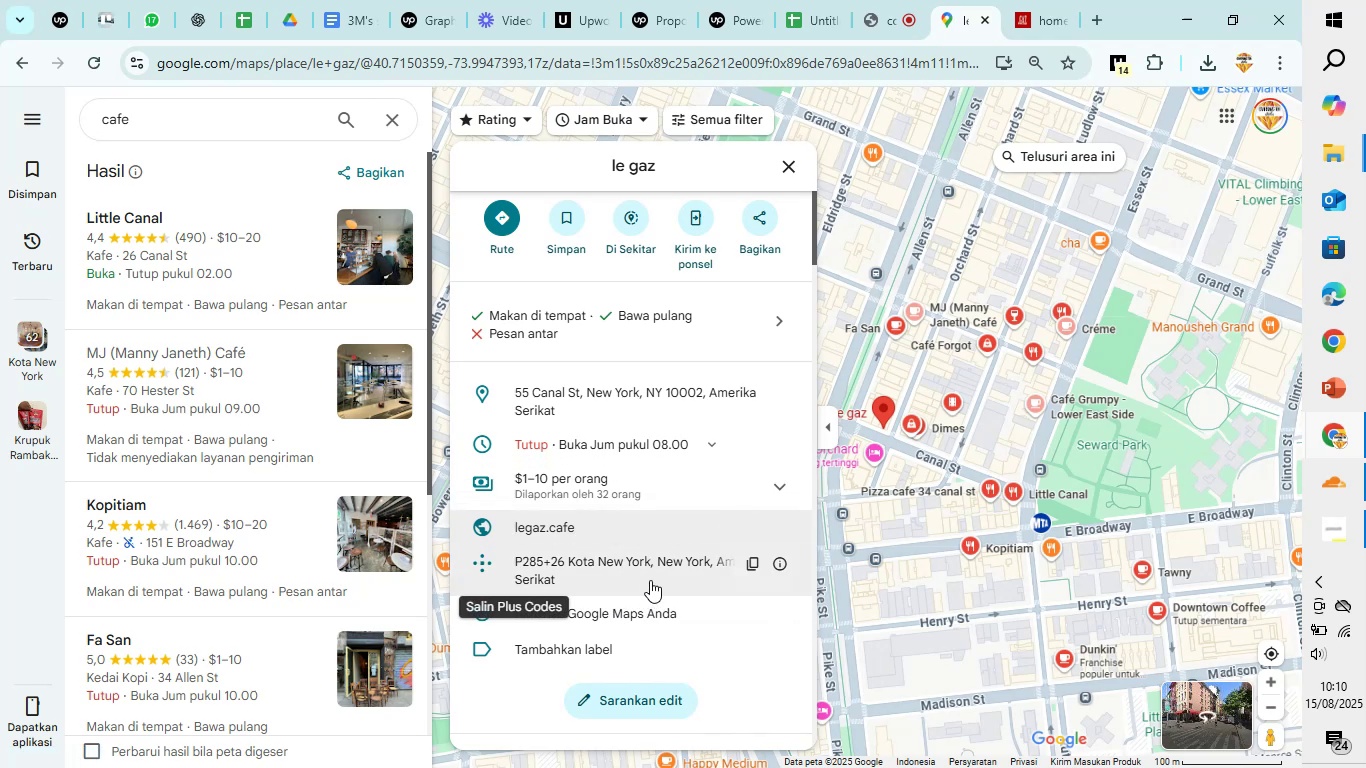 
scroll: coordinate [659, 565], scroll_direction: down, amount: 2.0
 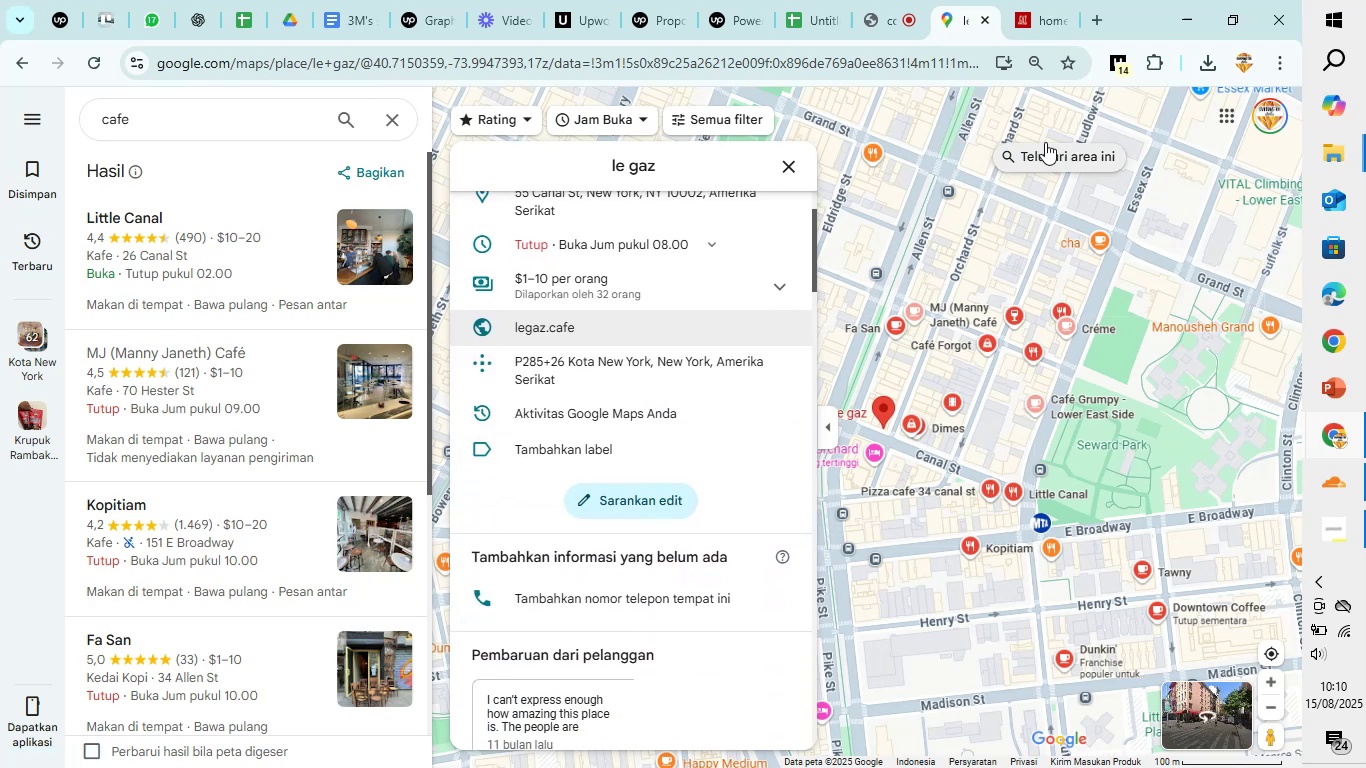 
left_click([1036, 0])
 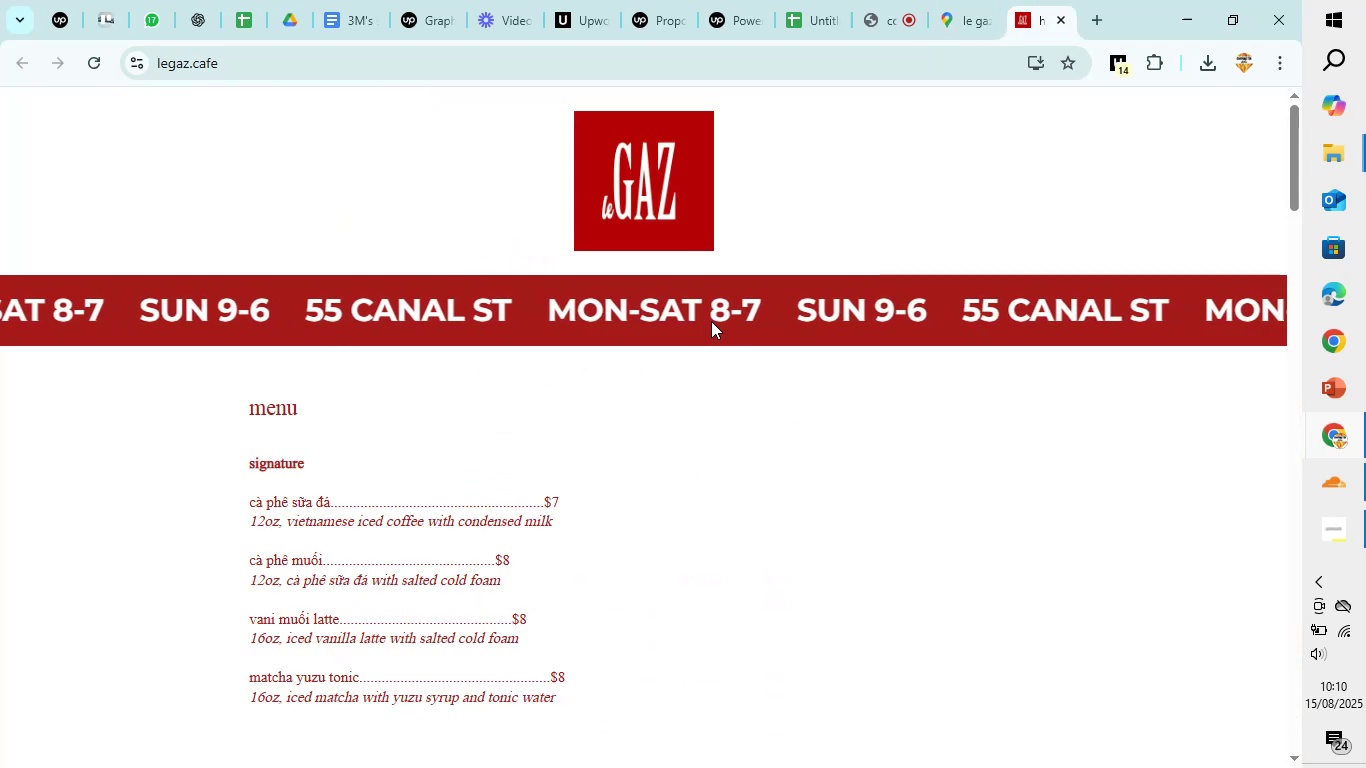 
scroll: coordinate [972, 477], scroll_direction: down, amount: 31.0
 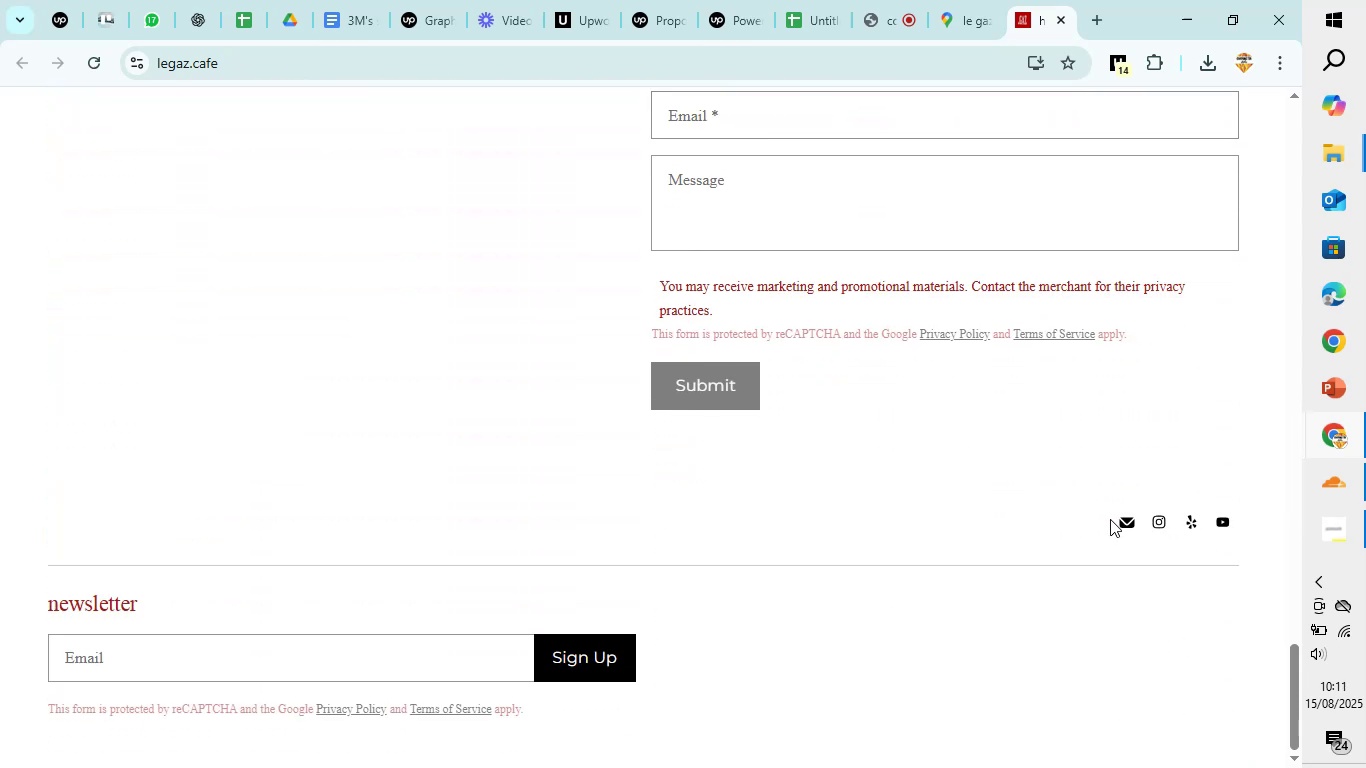 
left_click([1129, 520])
 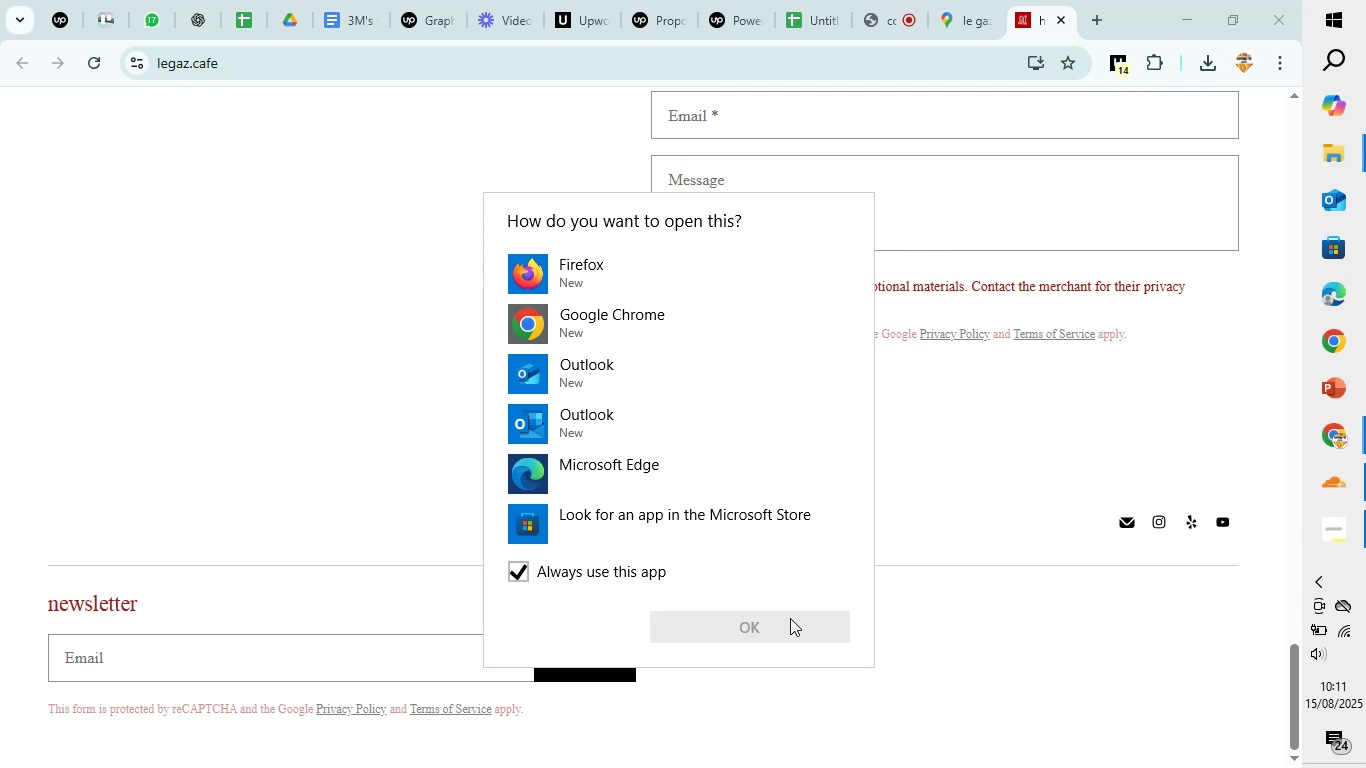 
left_click([683, 330])
 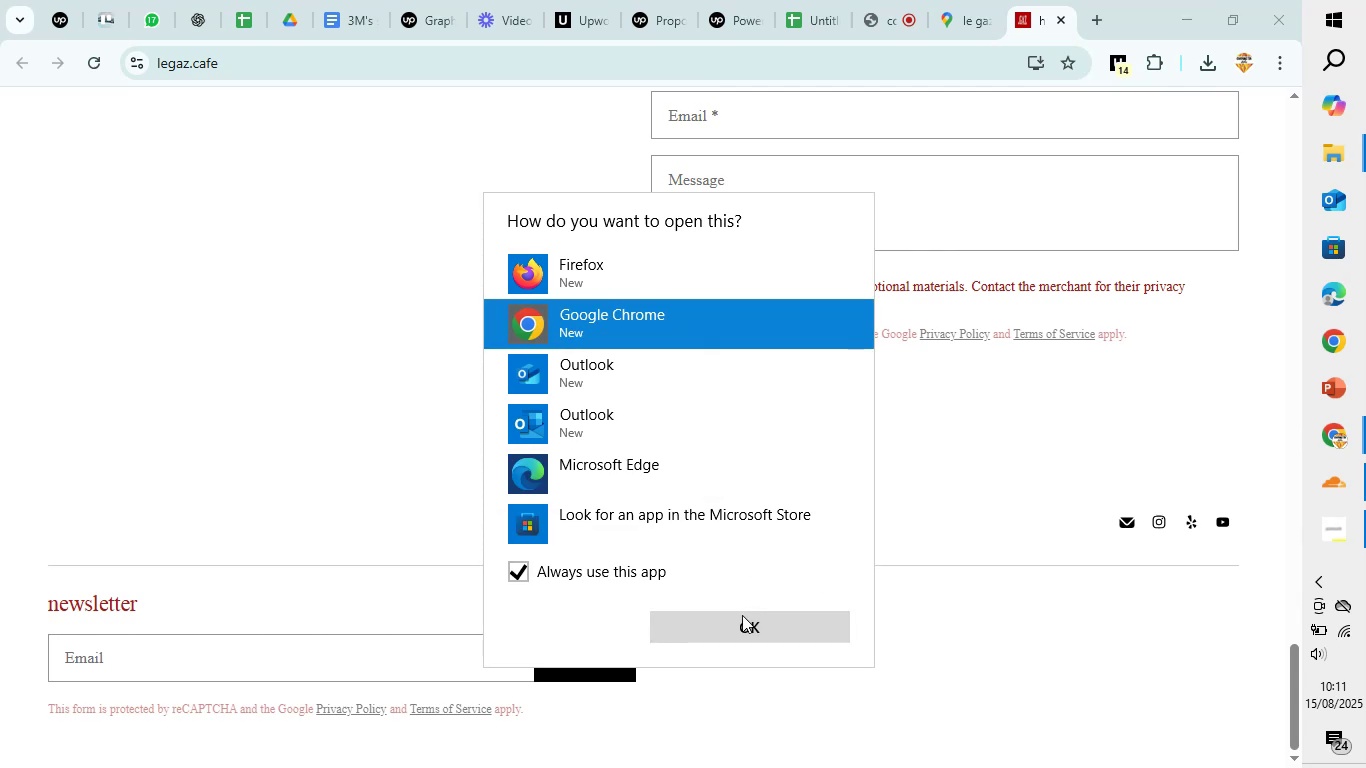 
left_click([742, 615])
 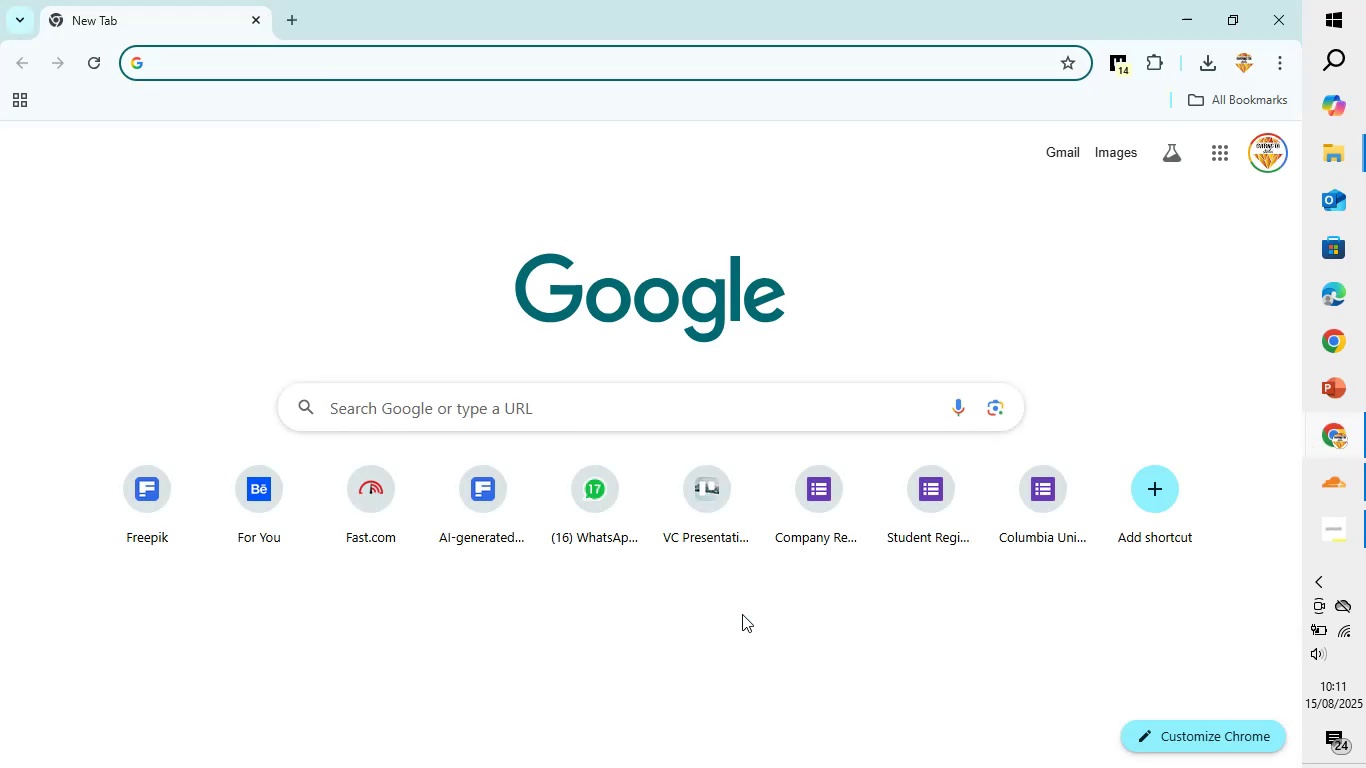 
scroll: coordinate [1130, 416], scroll_direction: down, amount: 3.0
 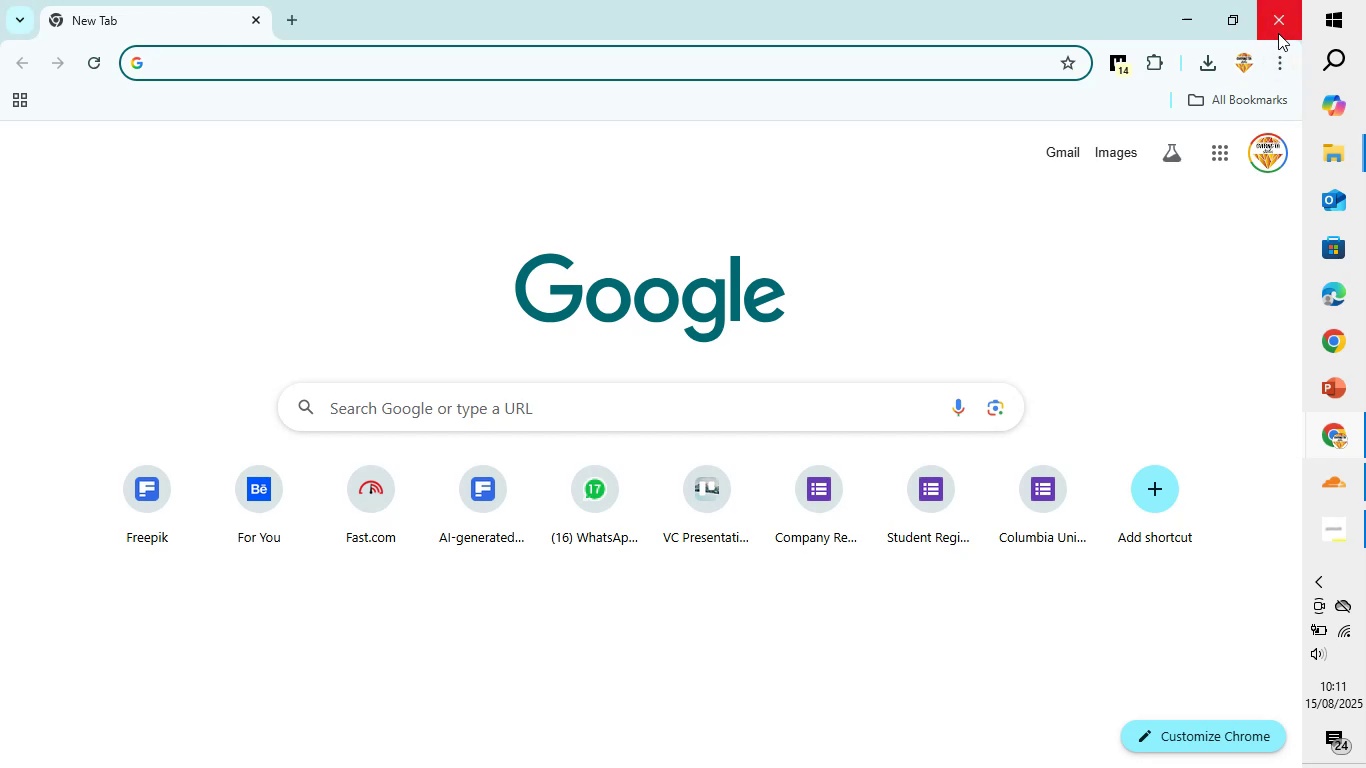 
left_click([1278, 33])
 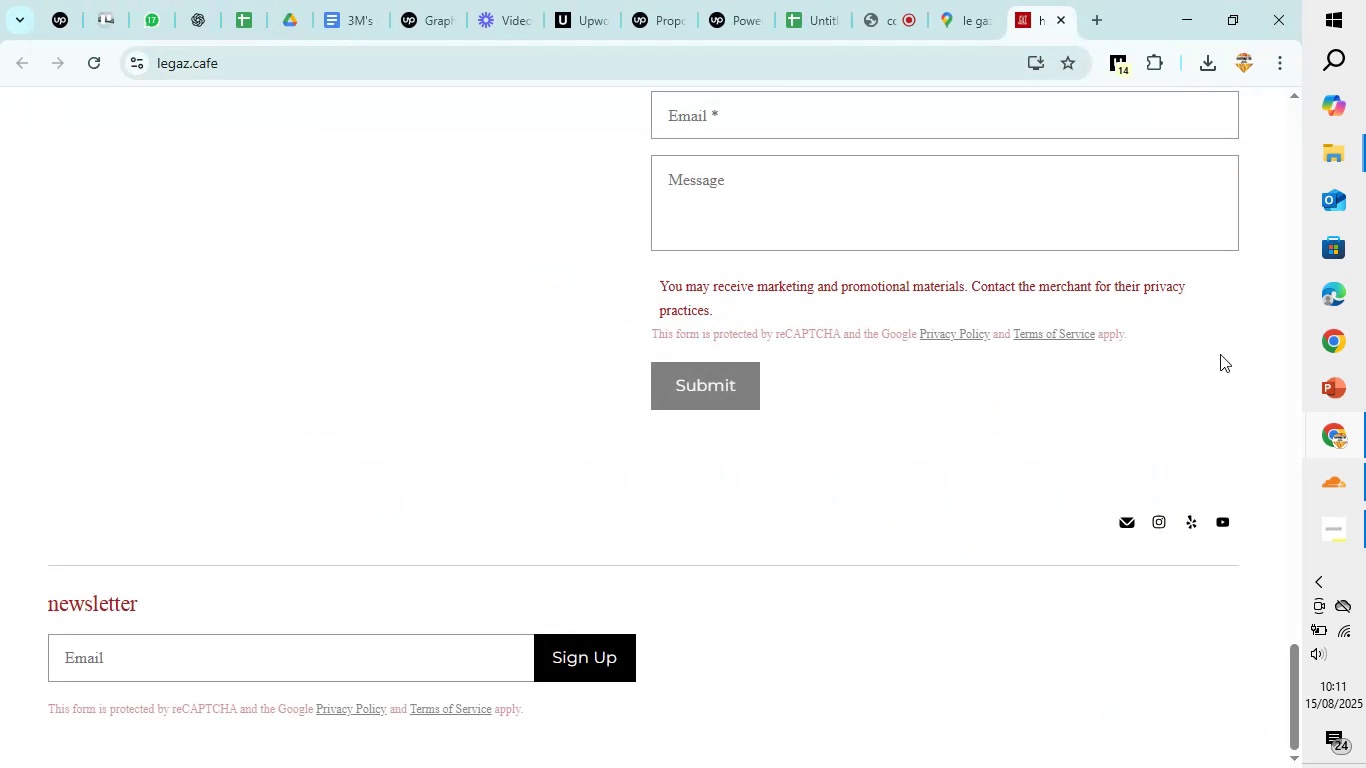 
mouse_move([1194, 522])
 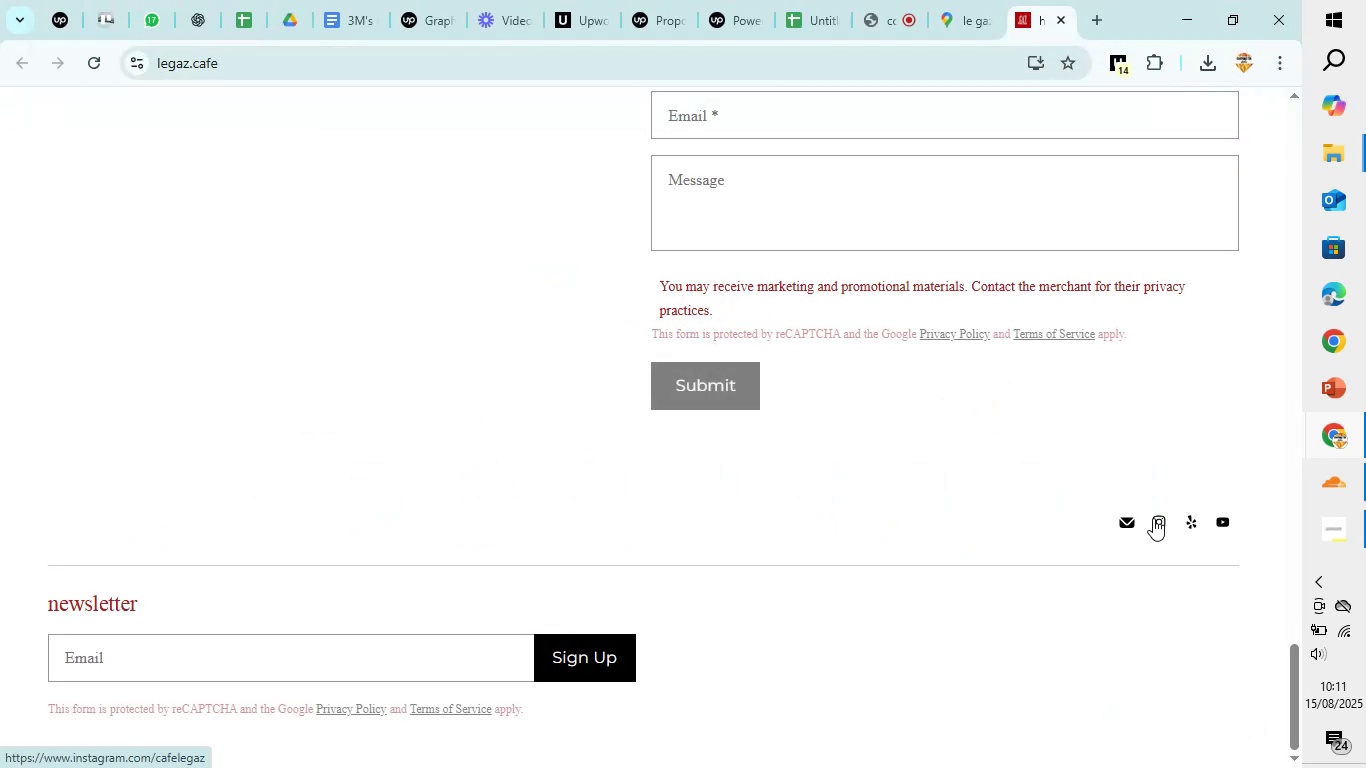 
mouse_move([1156, 520])
 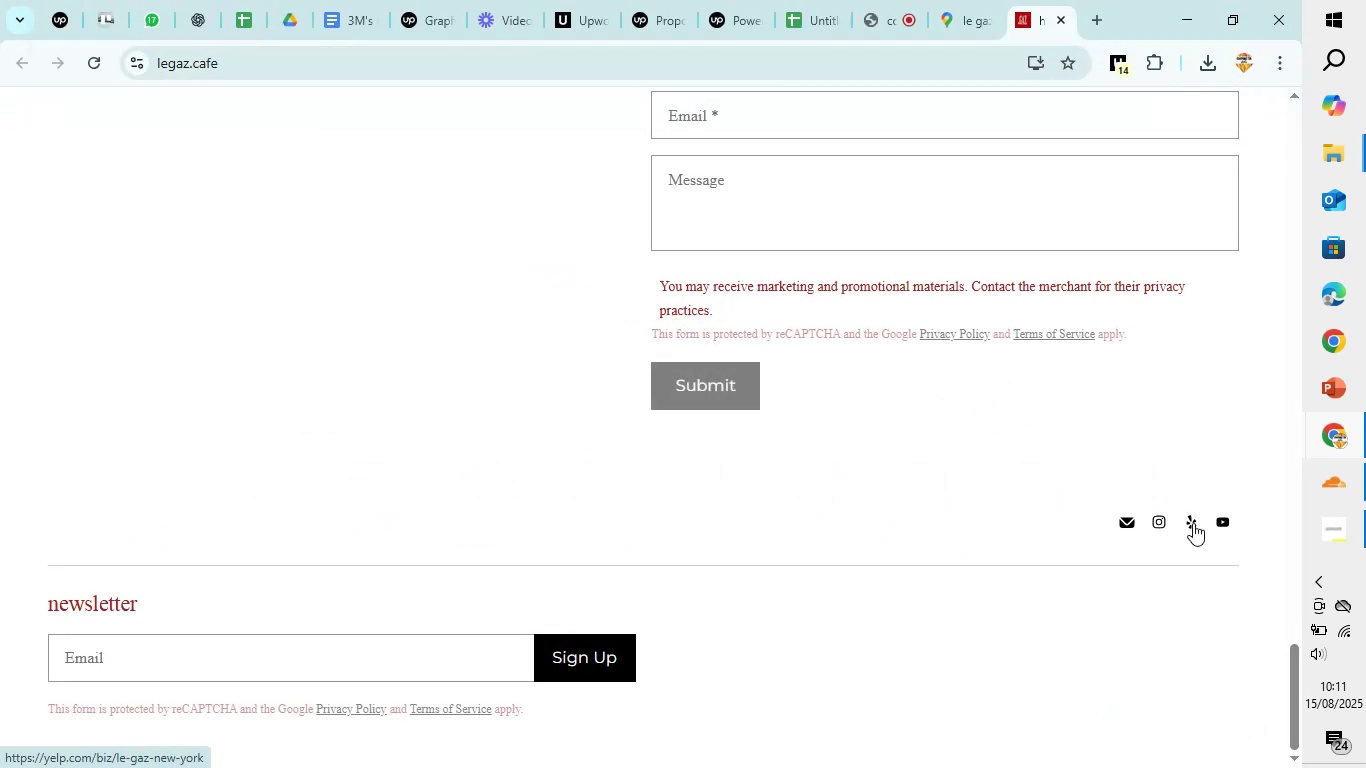 
left_click([1193, 523])
 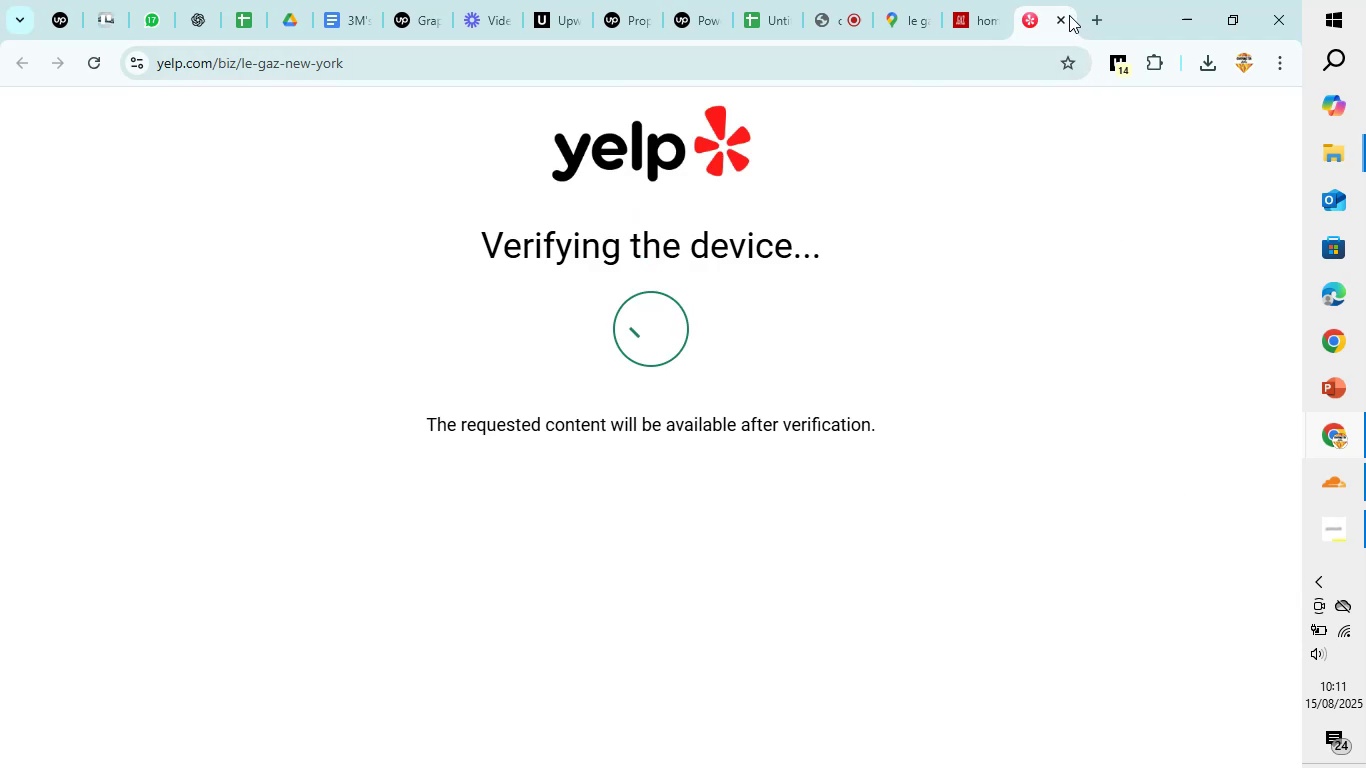 
wait(7.32)
 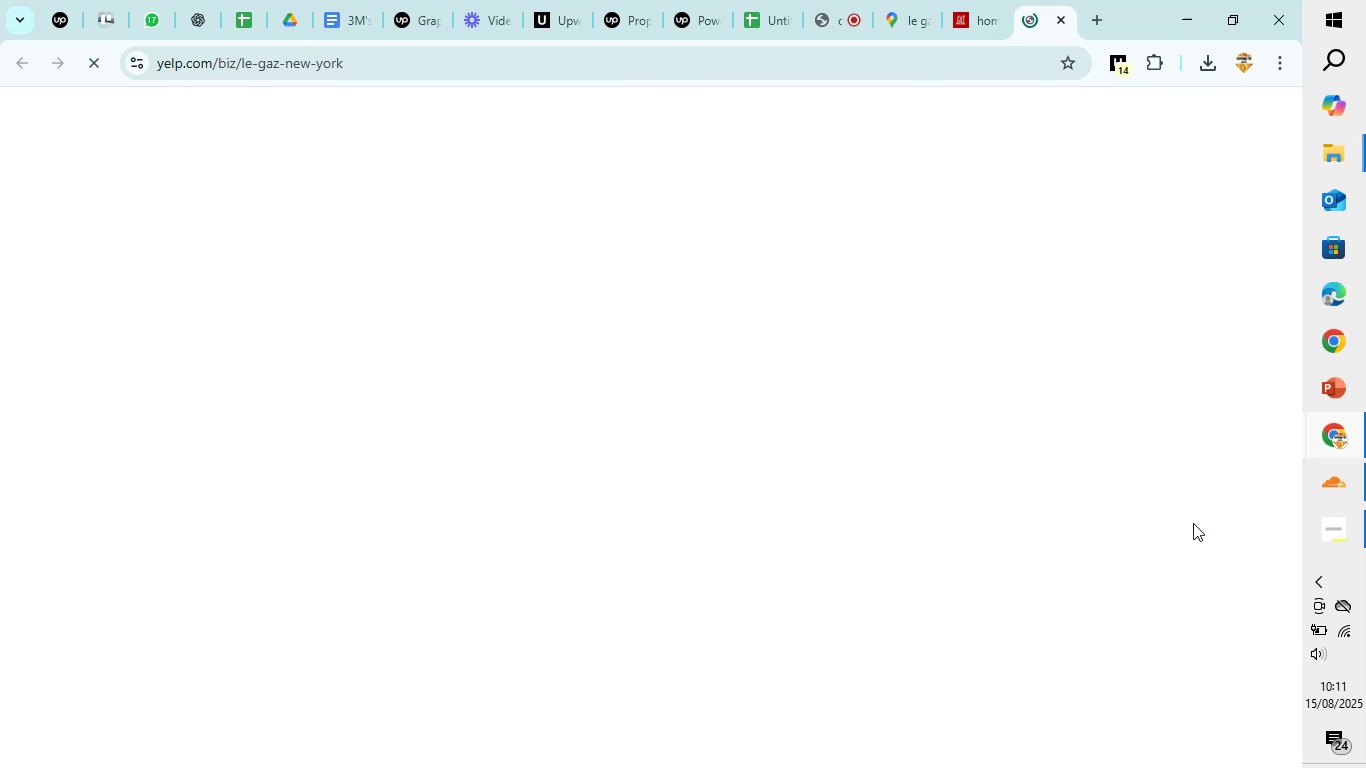 
left_click([1062, 15])
 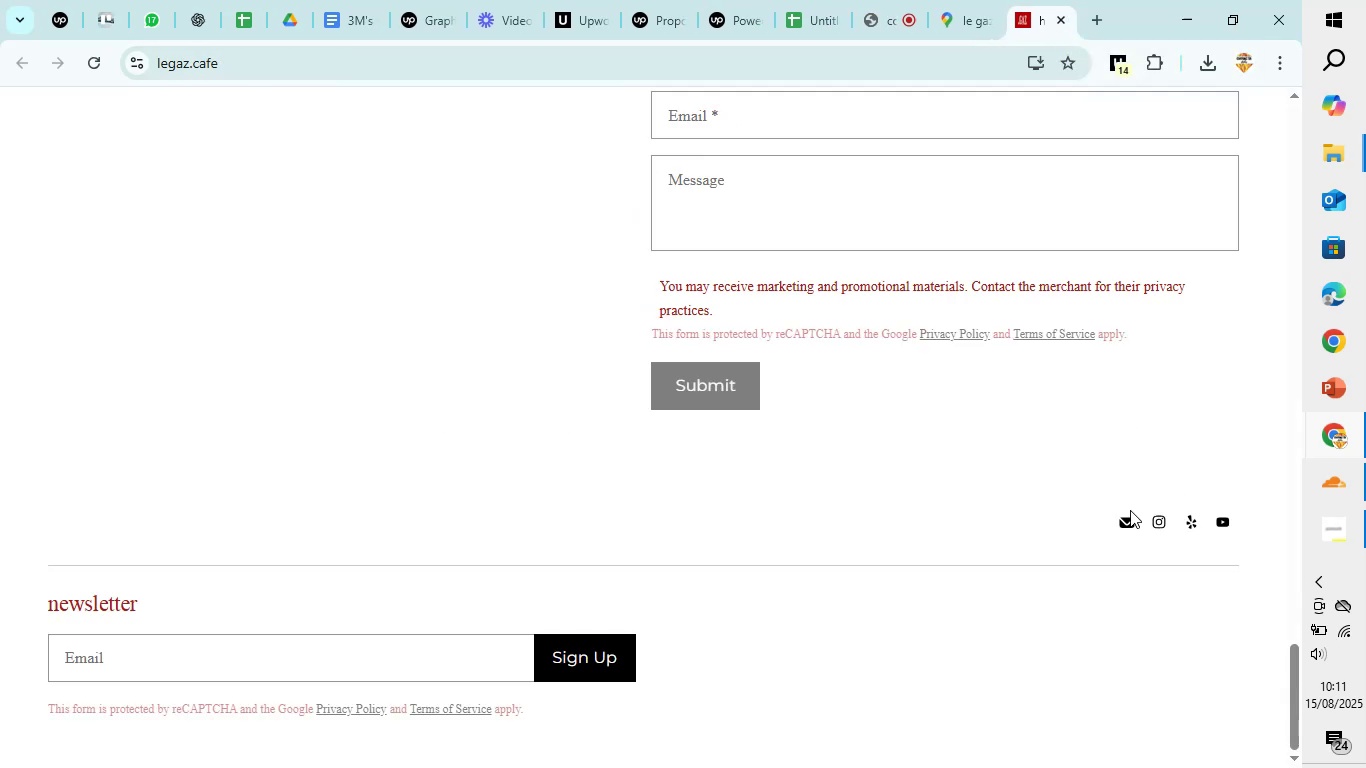 
left_click([1129, 513])
 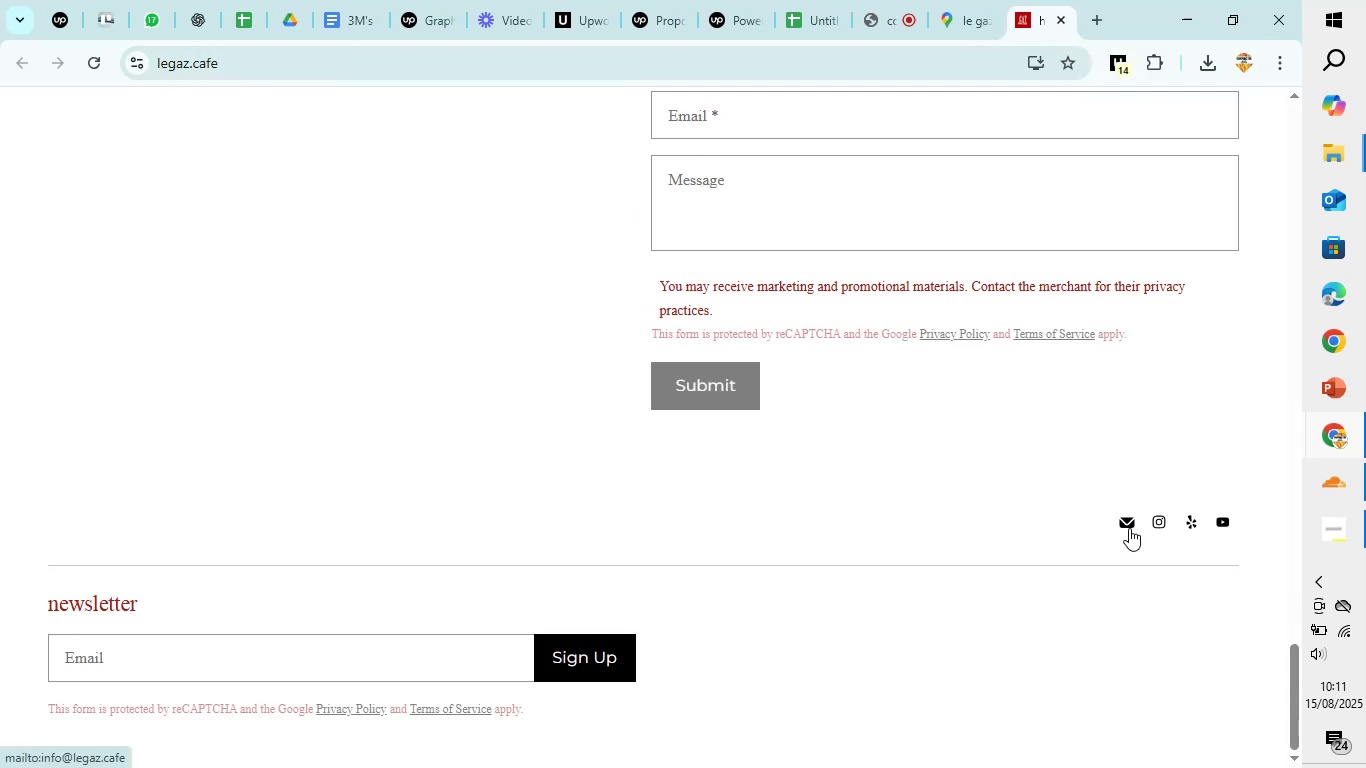 
double_click([1129, 528])
 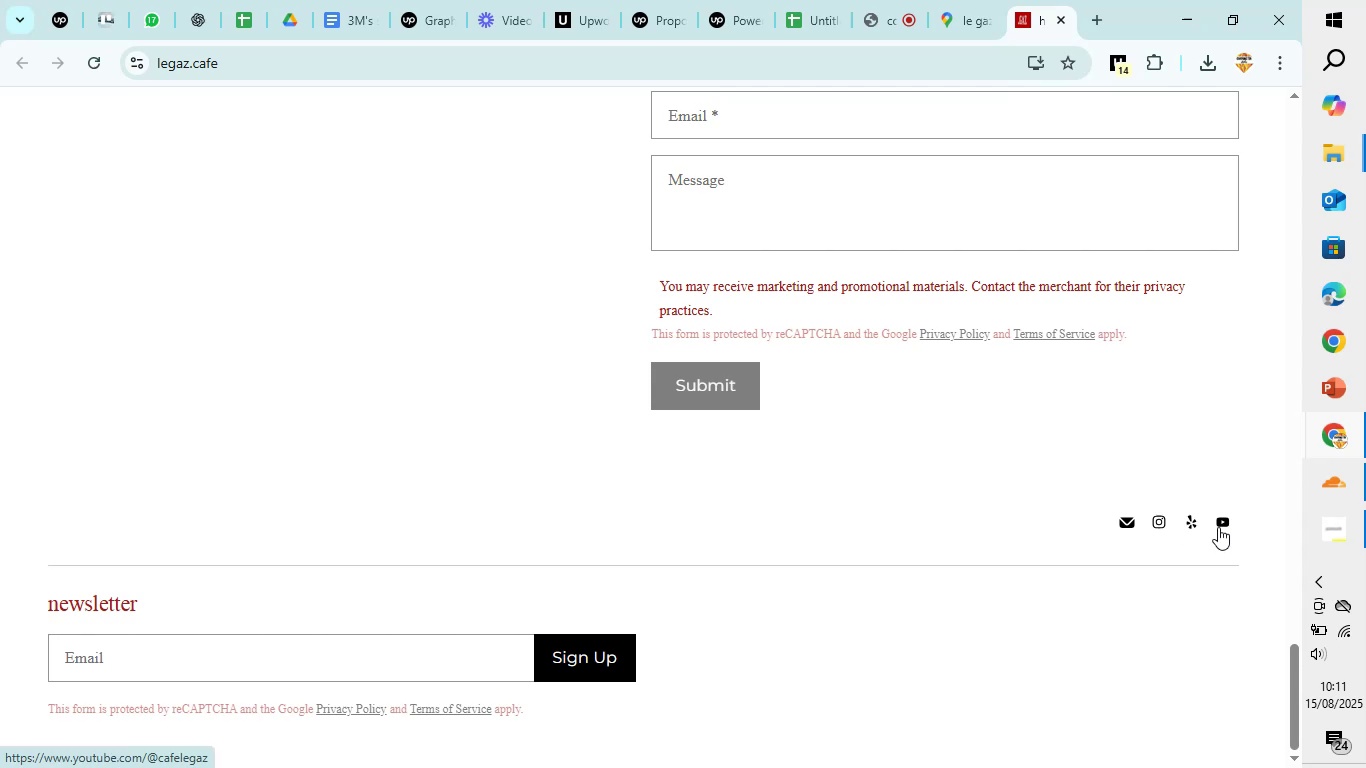 
scroll: coordinate [1148, 507], scroll_direction: up, amount: 7.0
 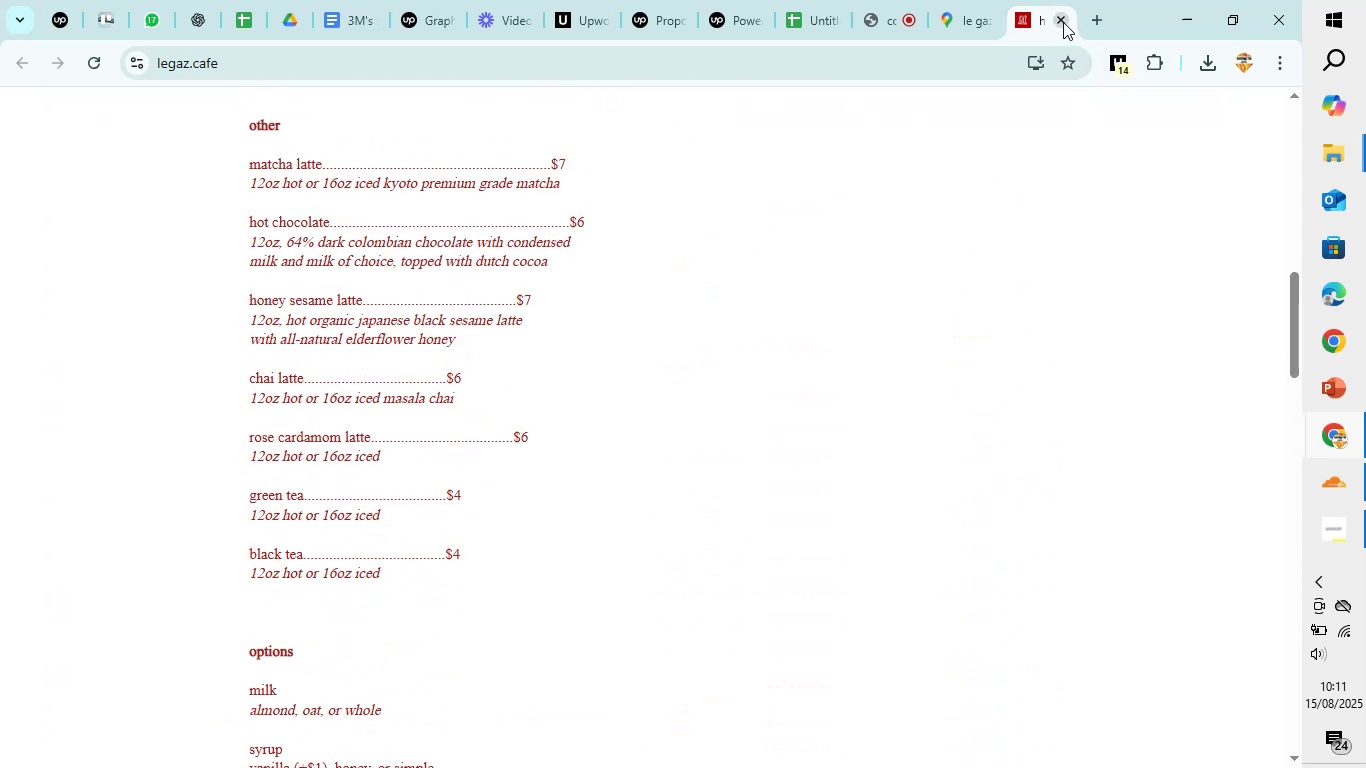 
left_click([1063, 20])
 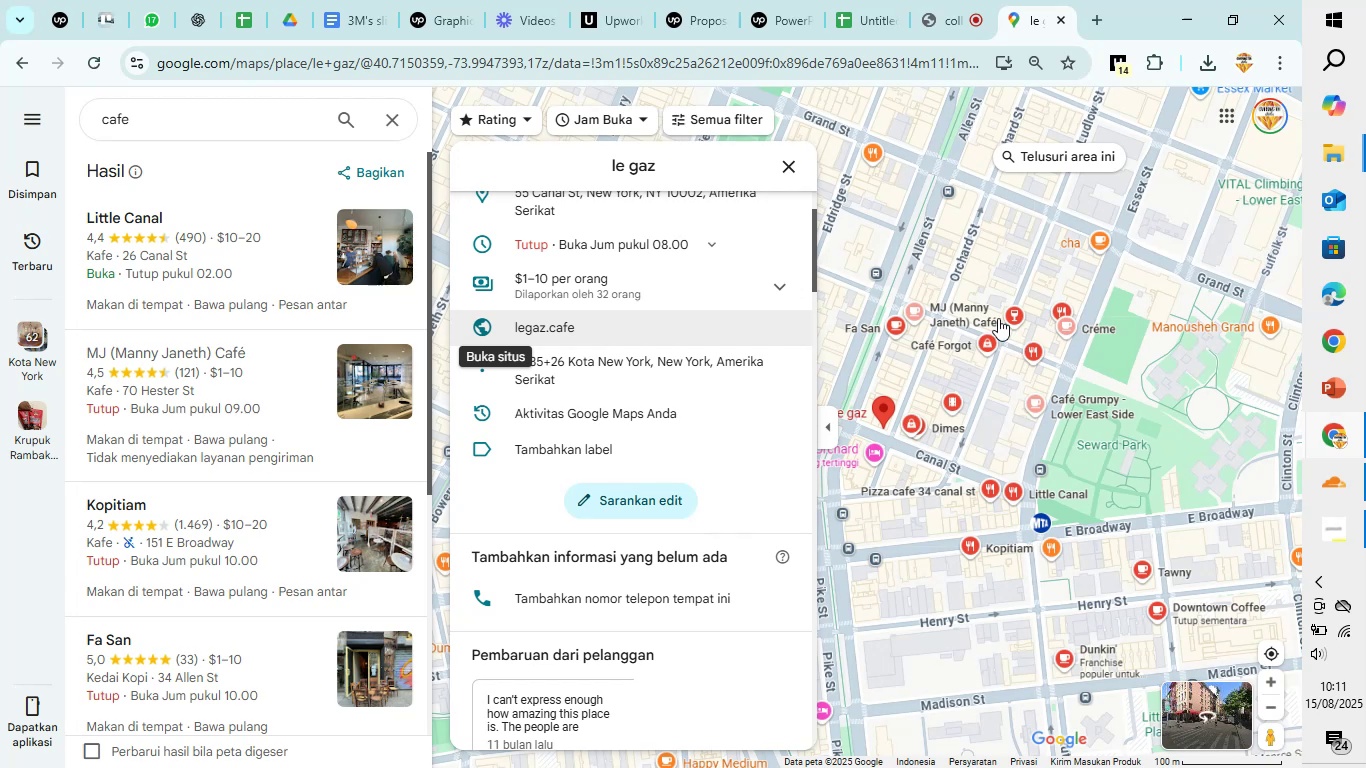 
scroll: coordinate [1052, 446], scroll_direction: up, amount: 5.0
 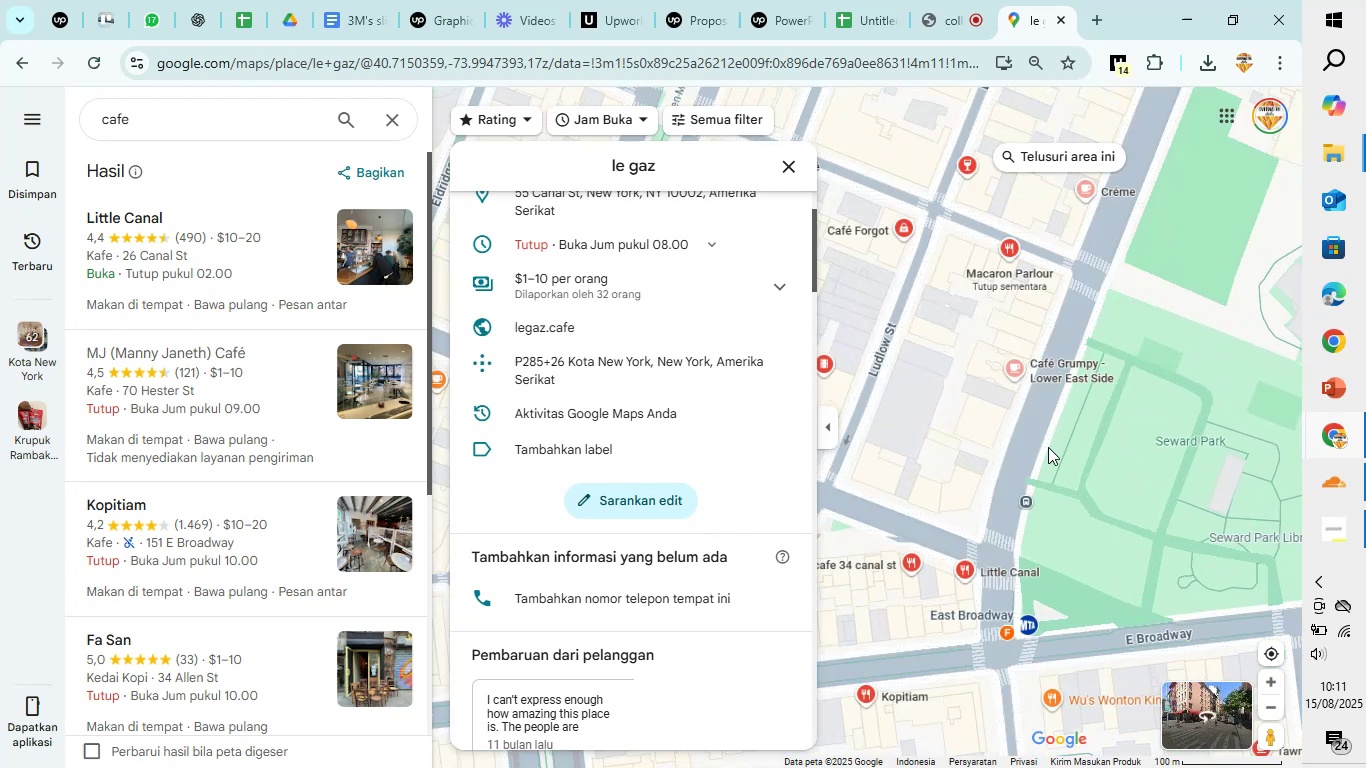 
left_click_drag(start_coordinate=[993, 460], to_coordinate=[1238, 396])
 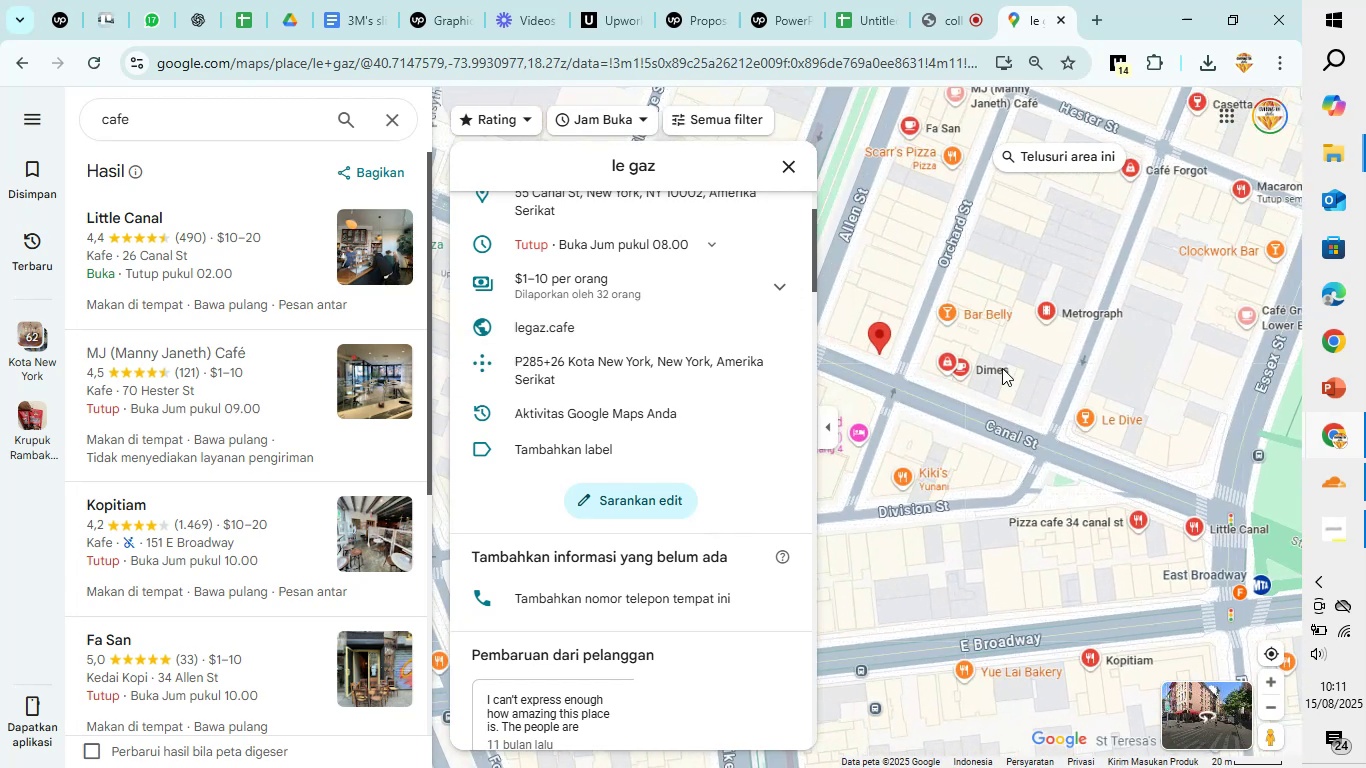 
left_click([1002, 368])
 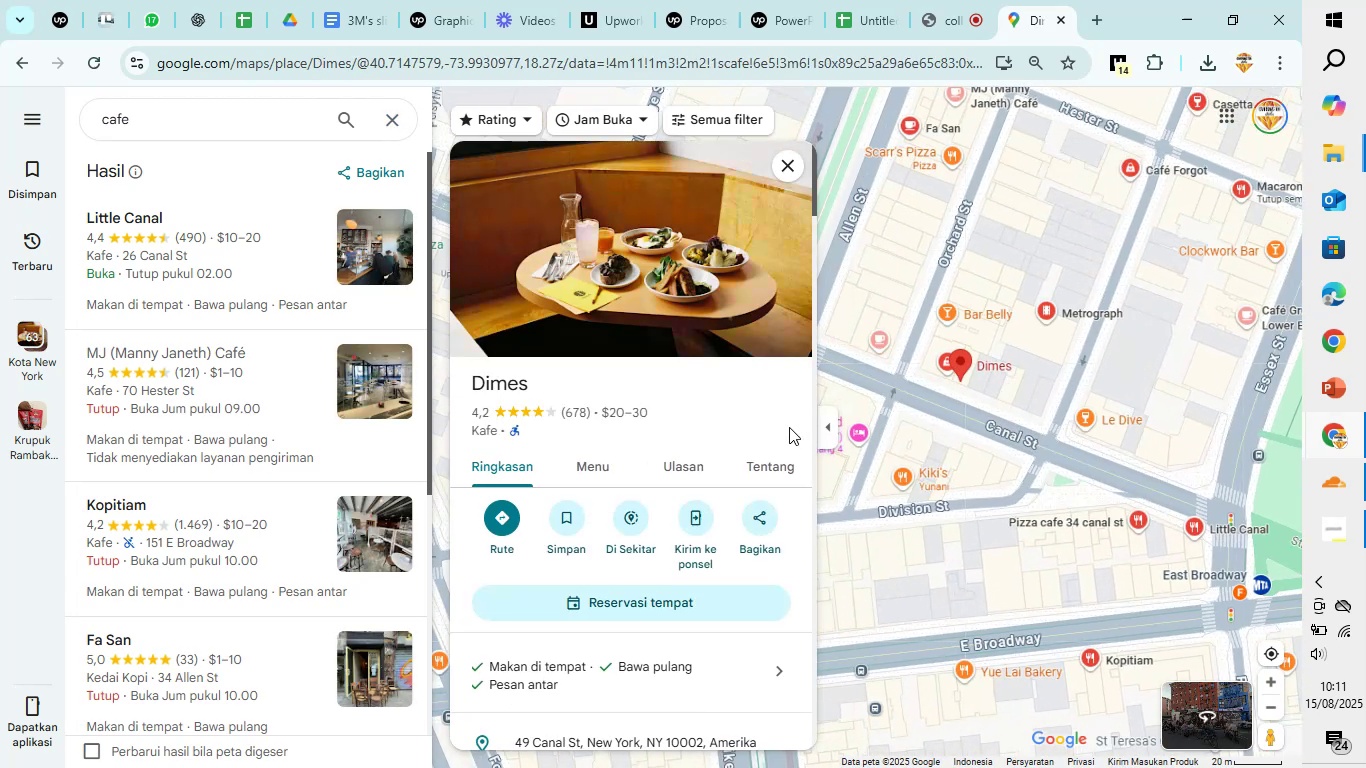 
scroll: coordinate [774, 427], scroll_direction: down, amount: 4.0
 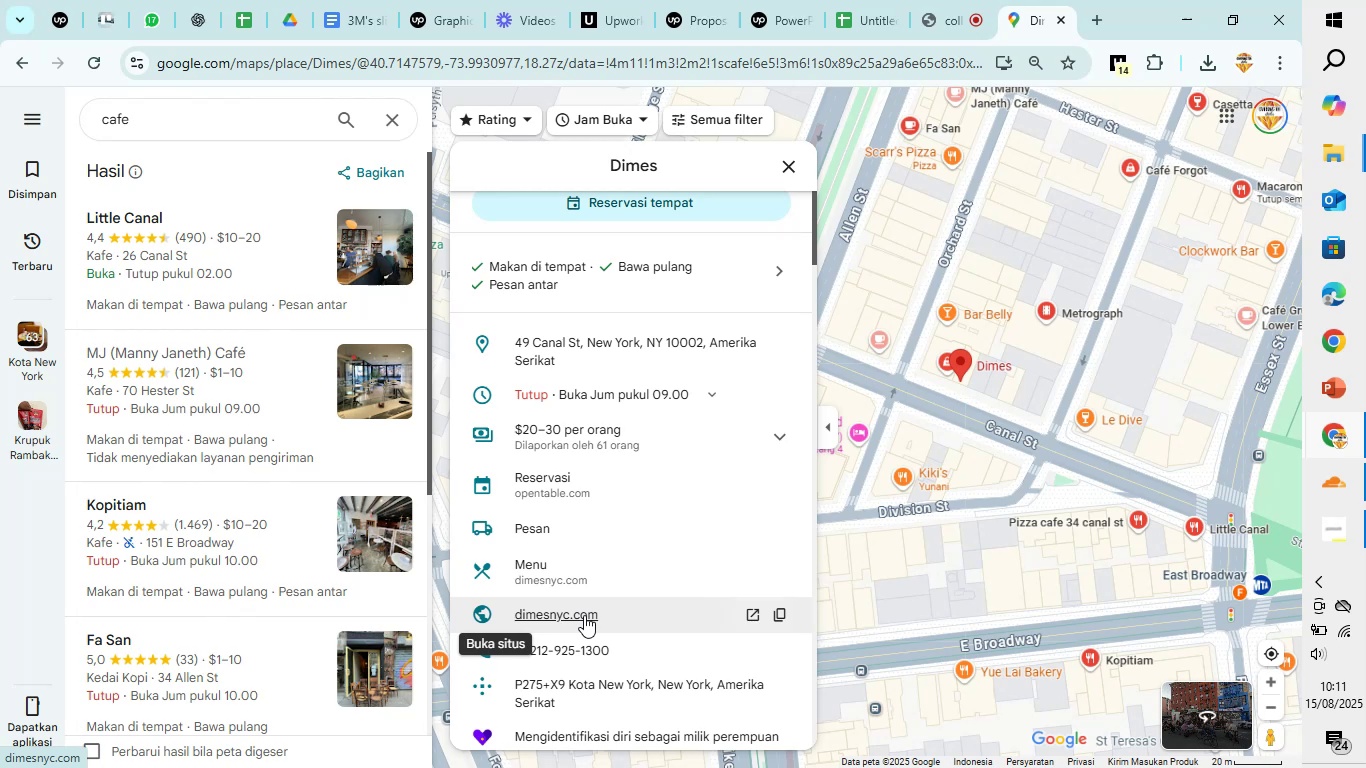 
left_click([584, 615])
 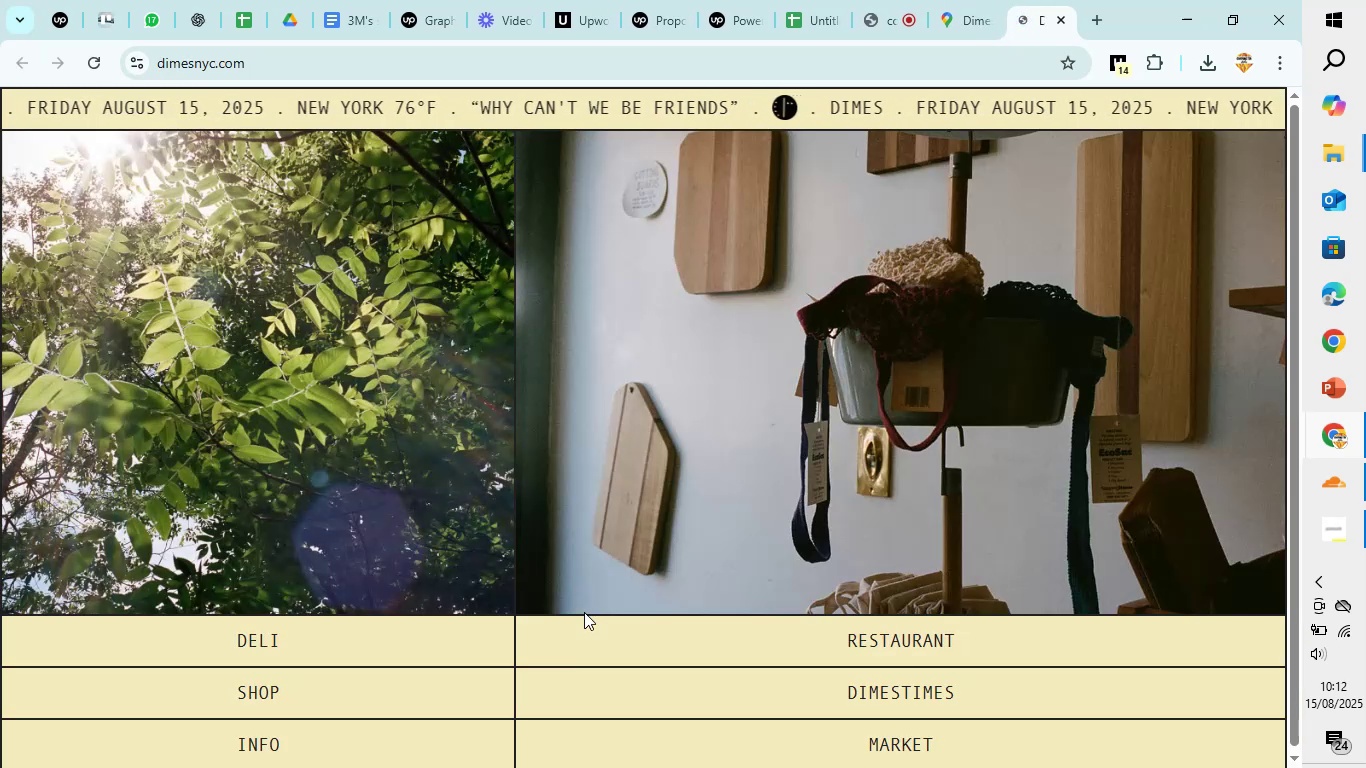 
scroll: coordinate [643, 548], scroll_direction: down, amount: 2.0
 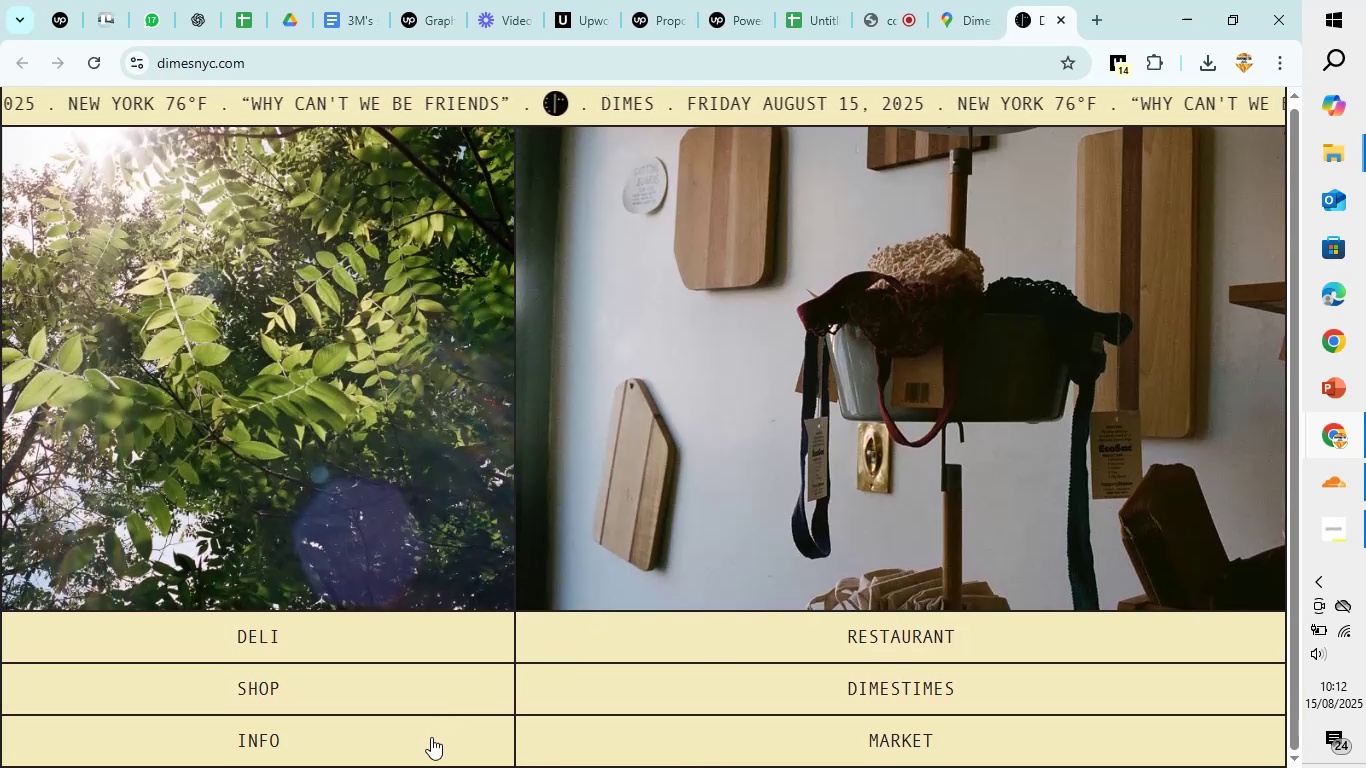 
left_click([429, 740])
 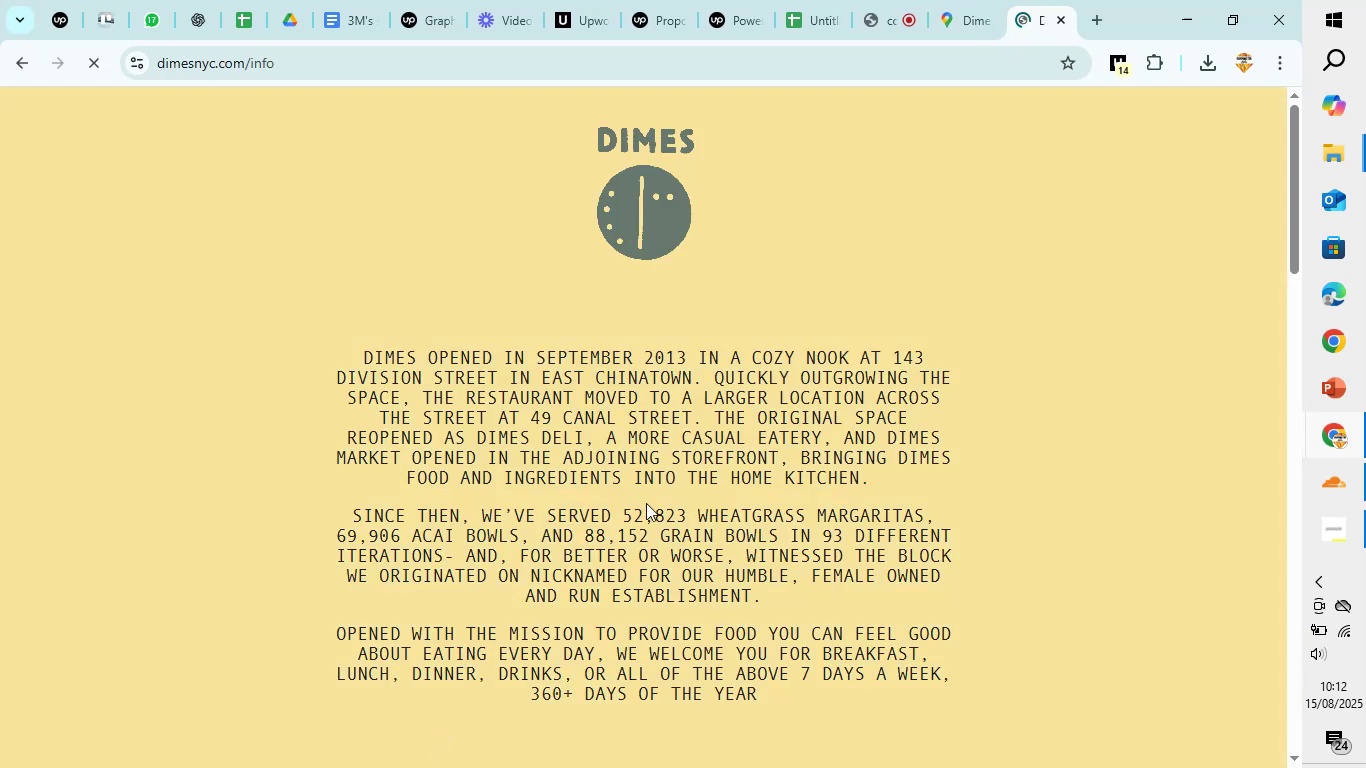 
scroll: coordinate [731, 398], scroll_direction: down, amount: 7.0
 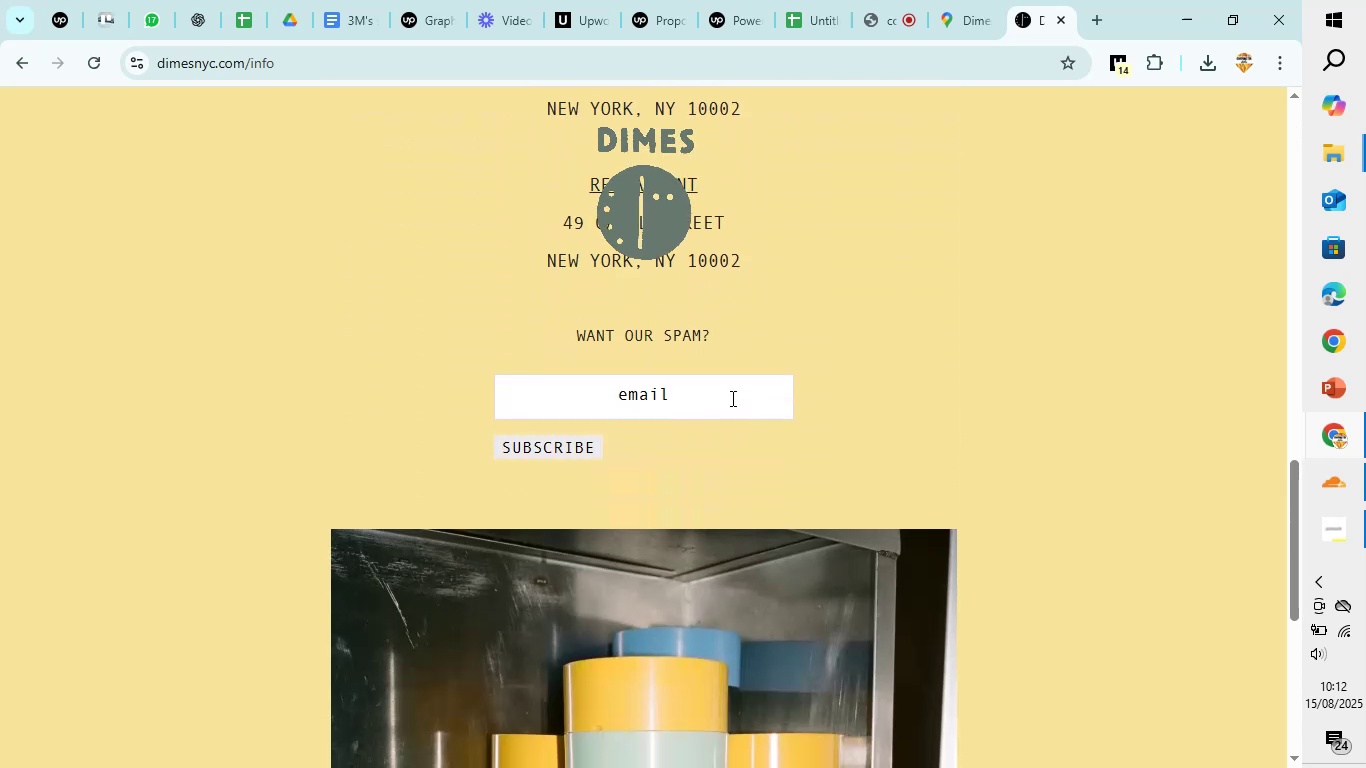 
scroll: coordinate [731, 398], scroll_direction: up, amount: 4.0
 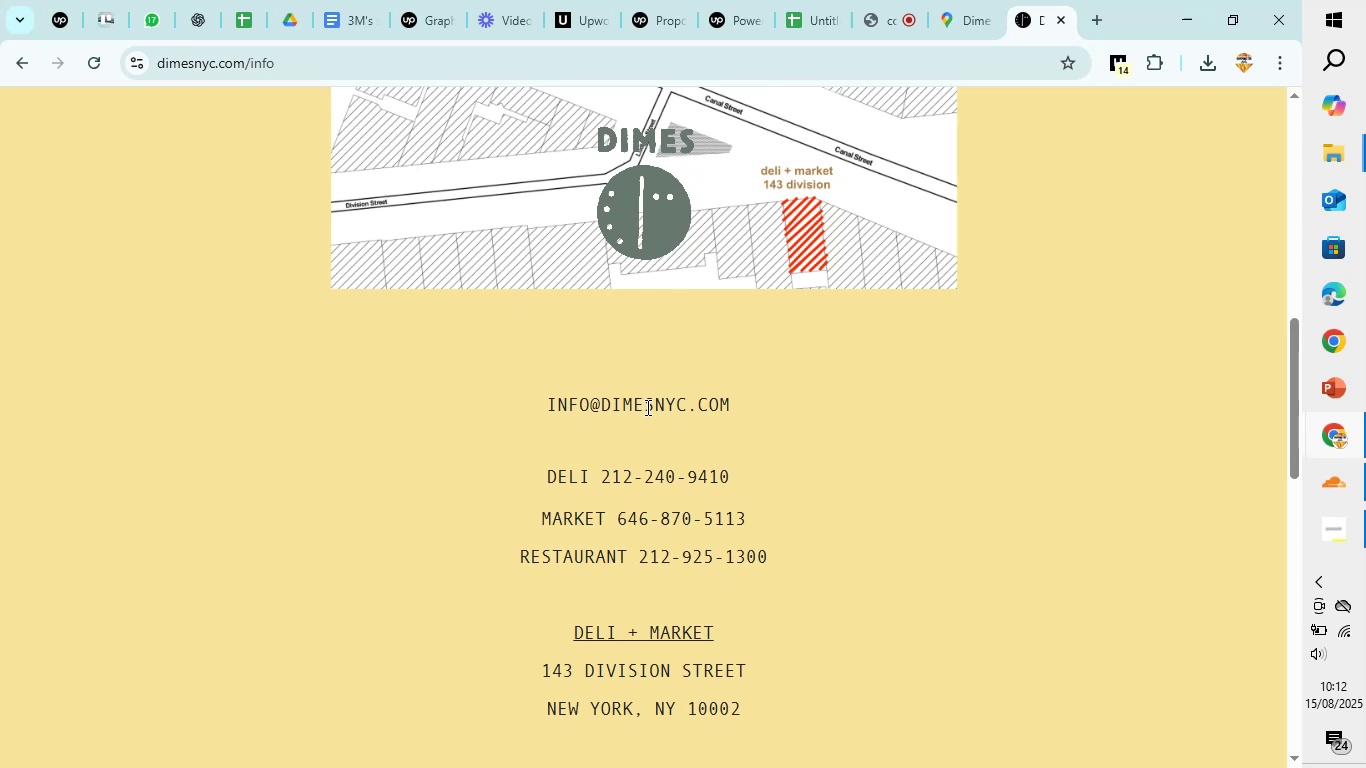 
scroll: coordinate [646, 407], scroll_direction: down, amount: 5.0
 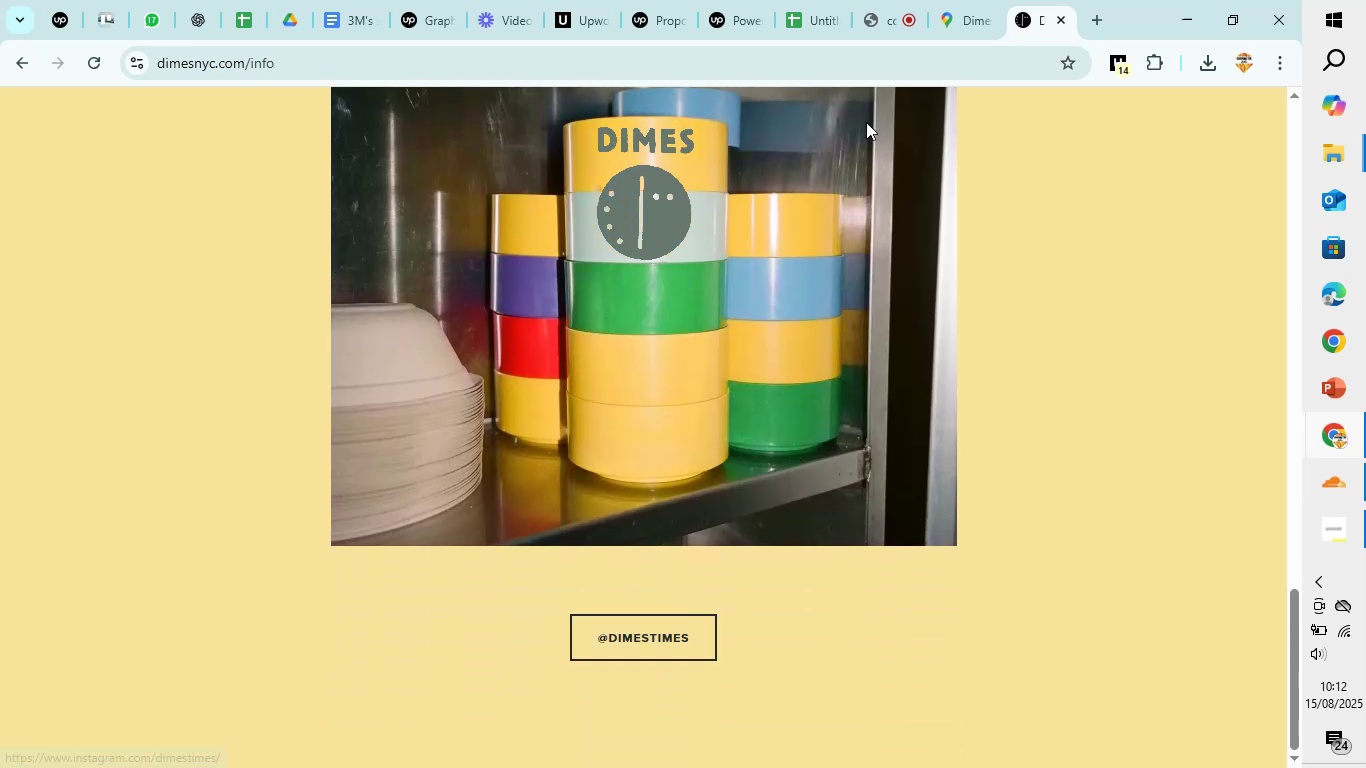 
left_click([977, 1])
 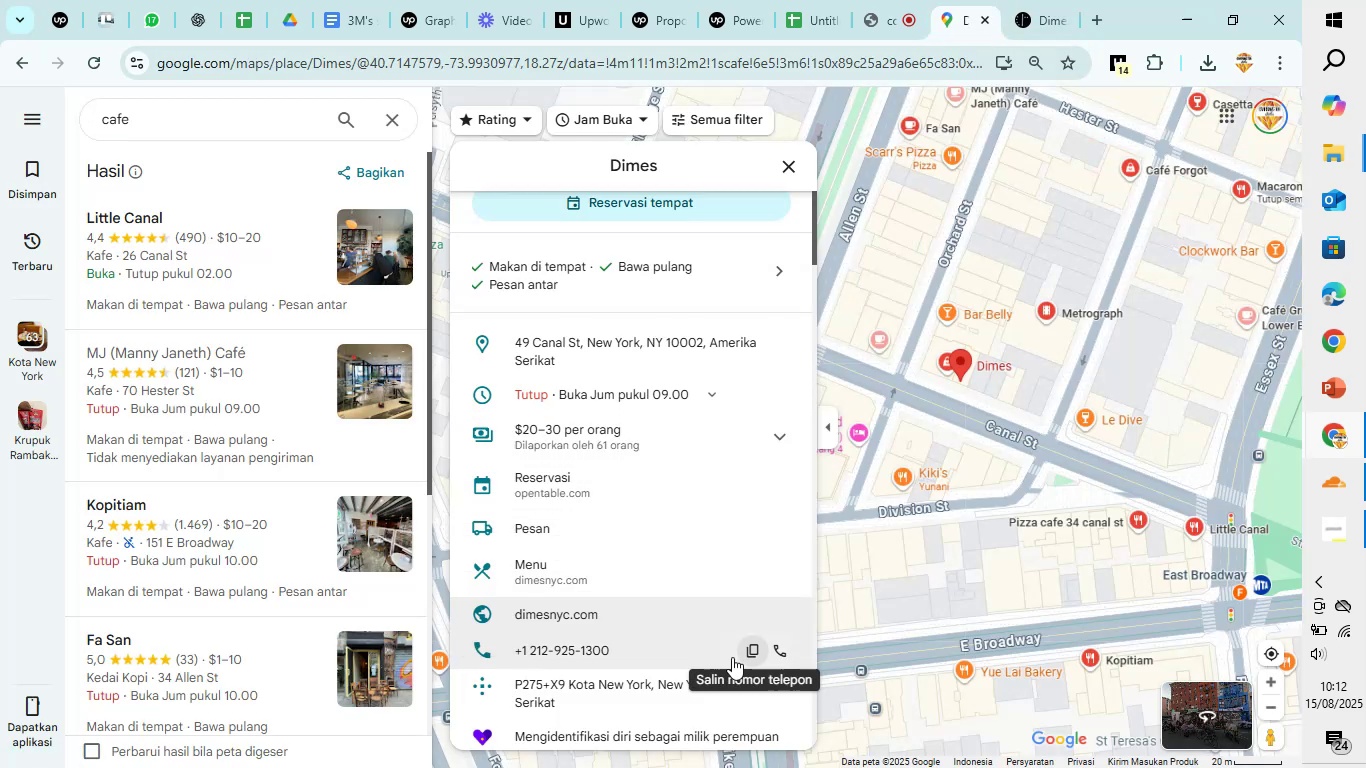 
left_click([744, 651])
 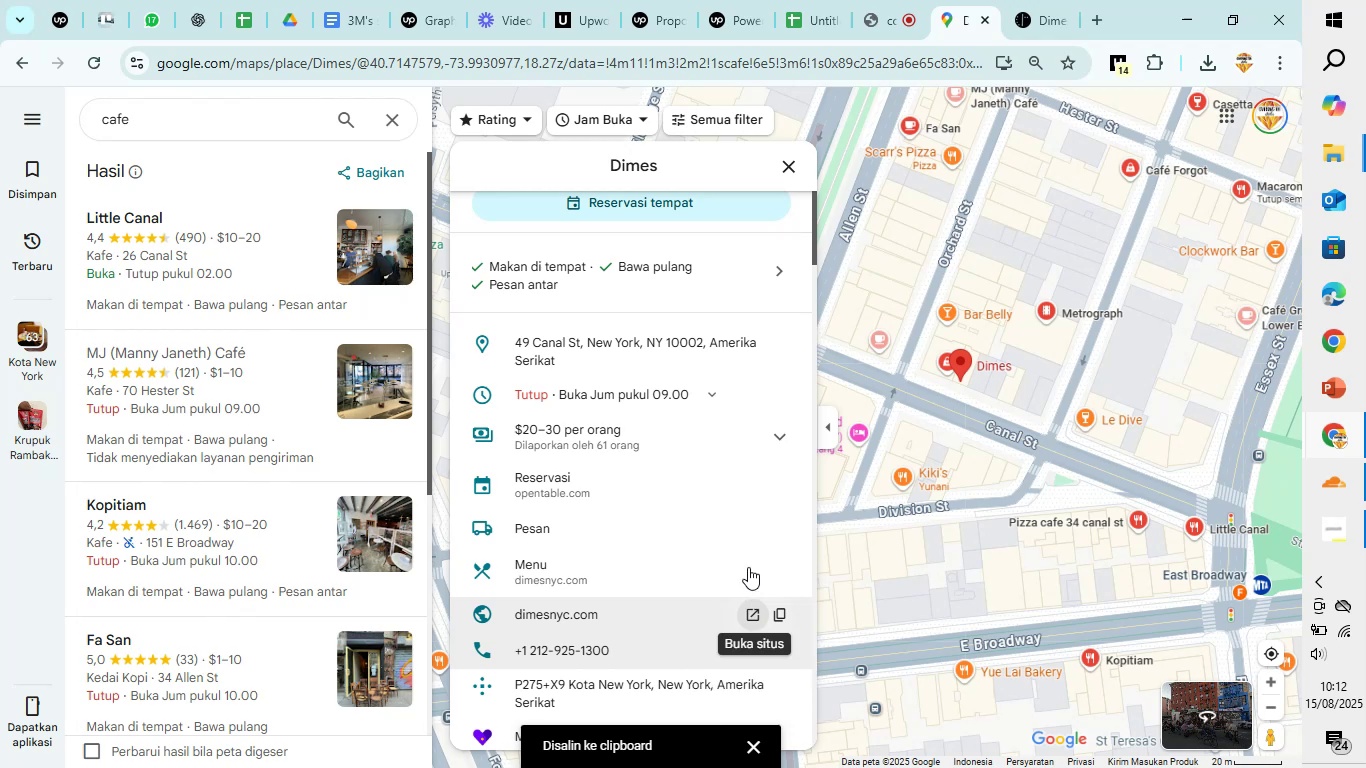 
scroll: coordinate [748, 493], scroll_direction: down, amount: 4.0
 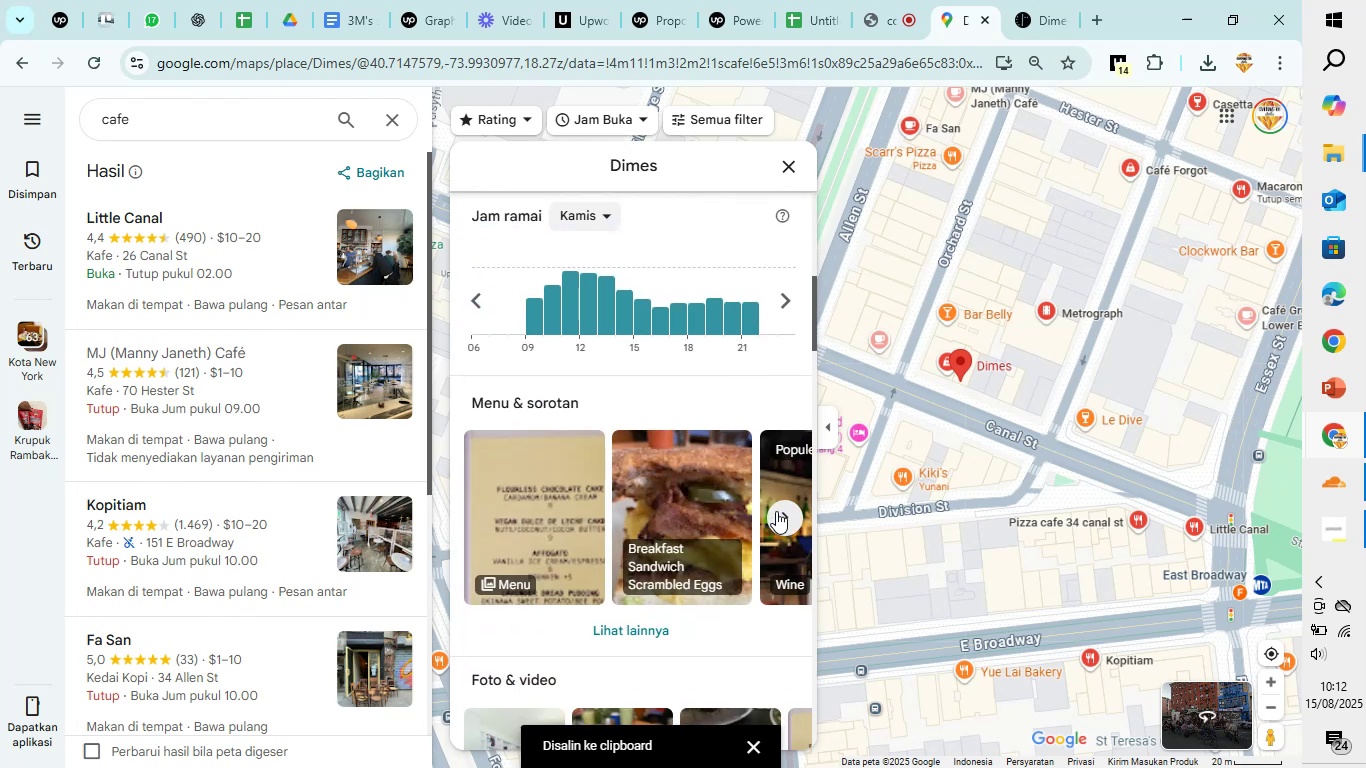 
left_click([777, 517])
 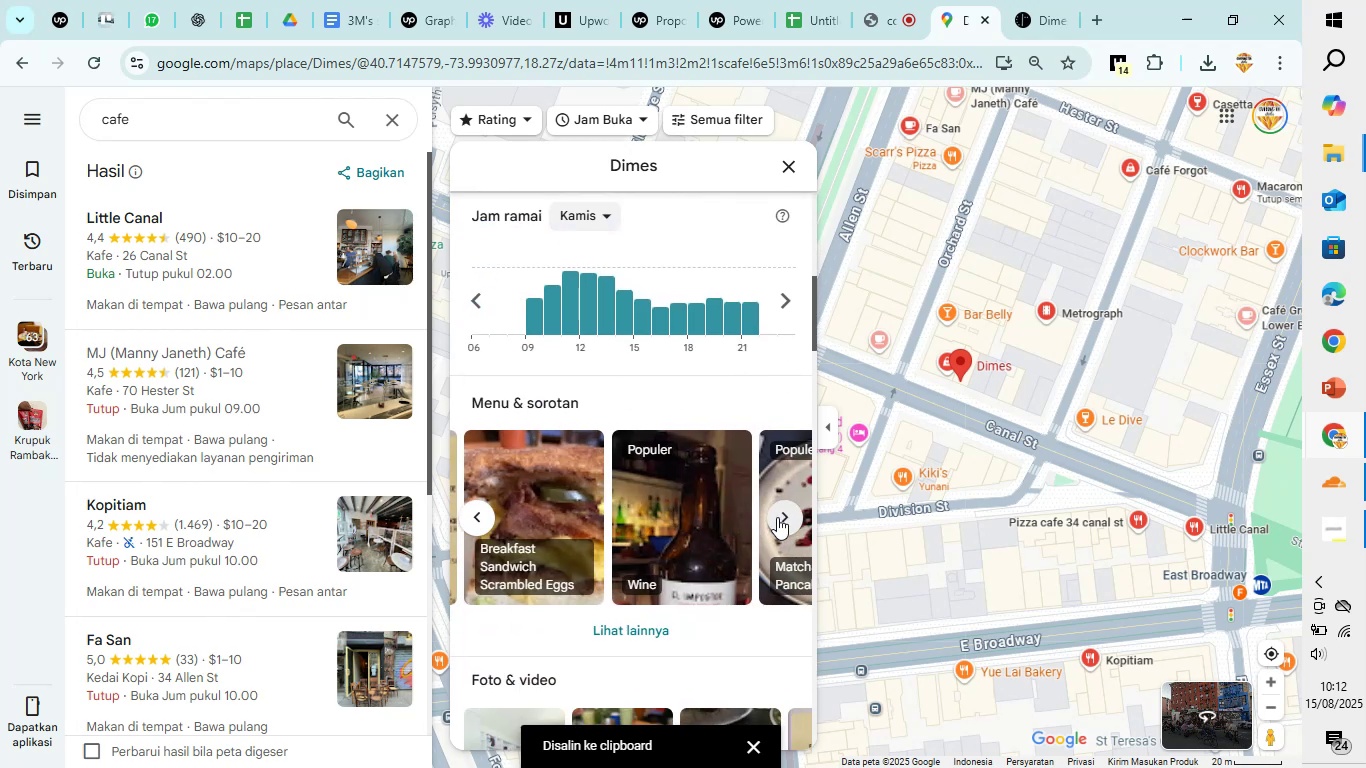 
left_click([777, 517])
 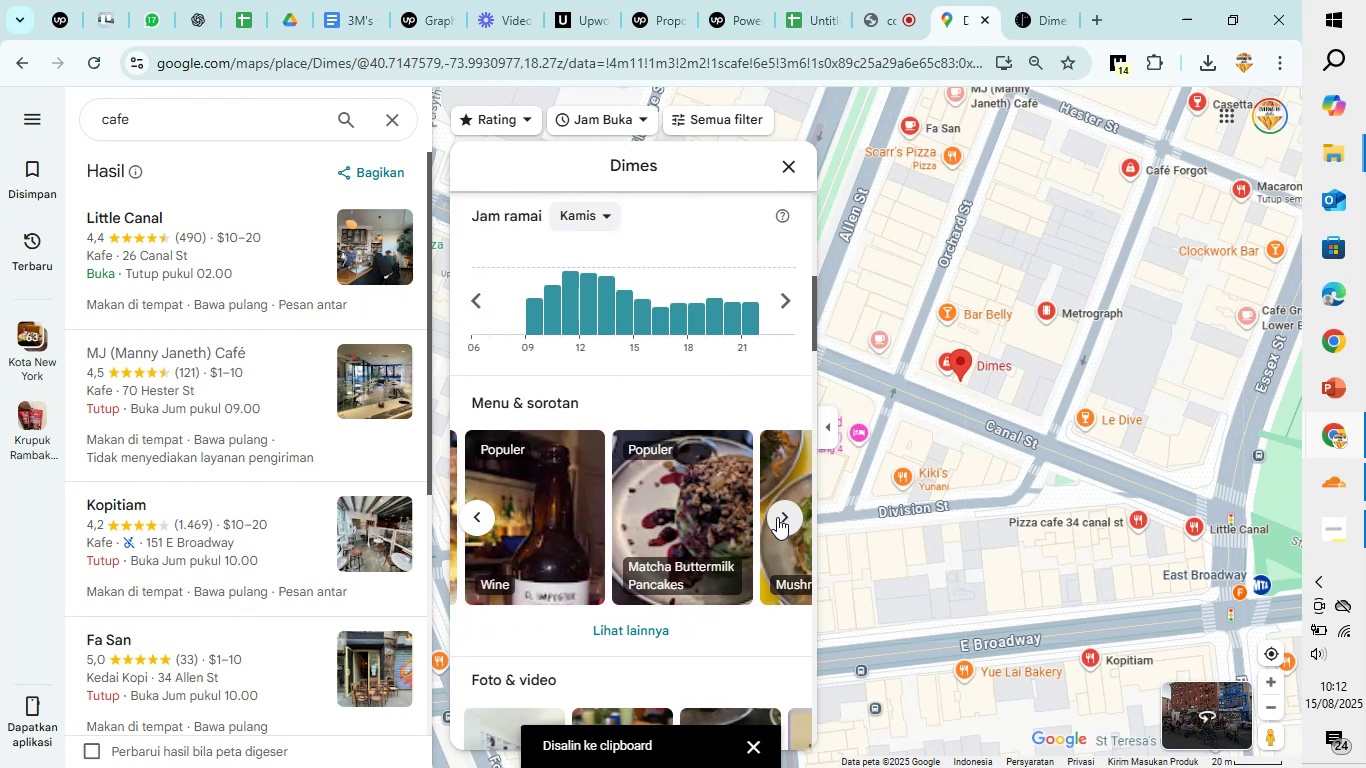 
left_click([777, 517])
 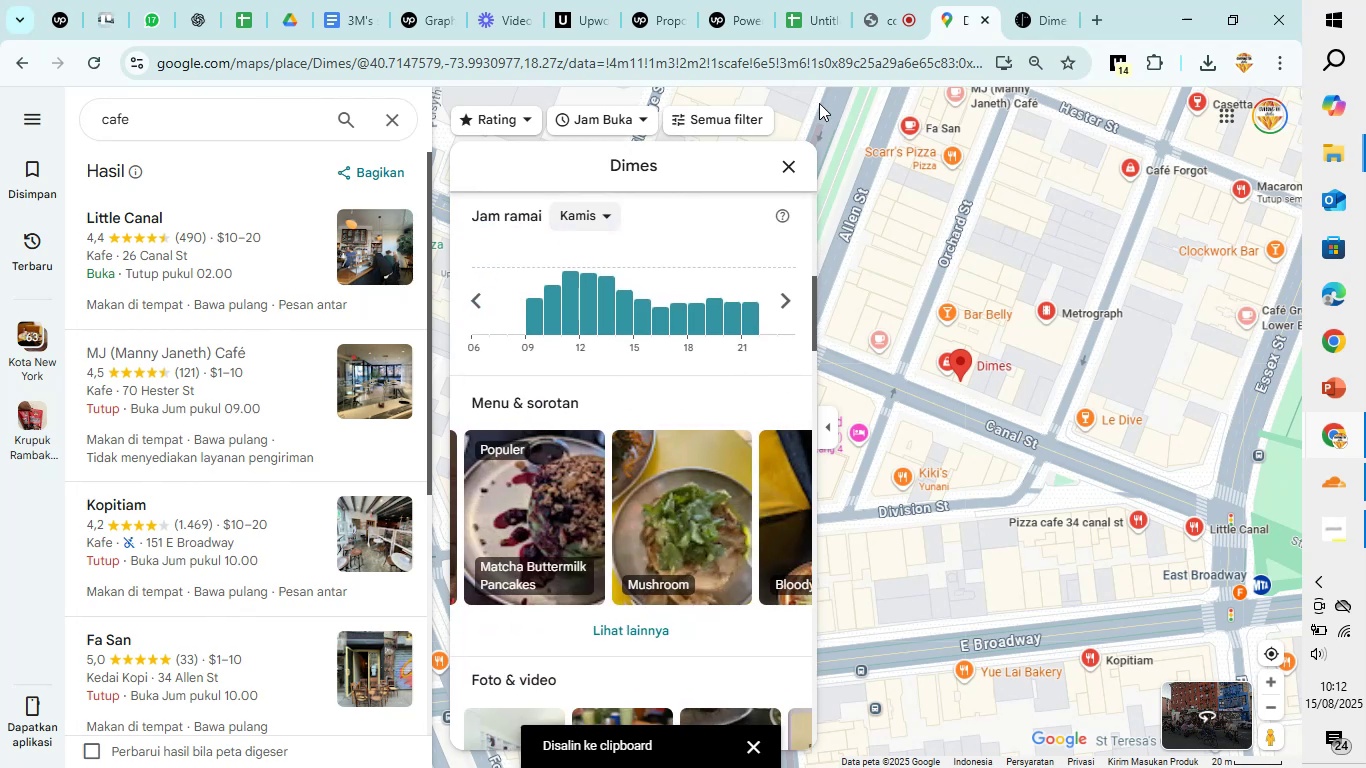 
left_click([825, 24])
 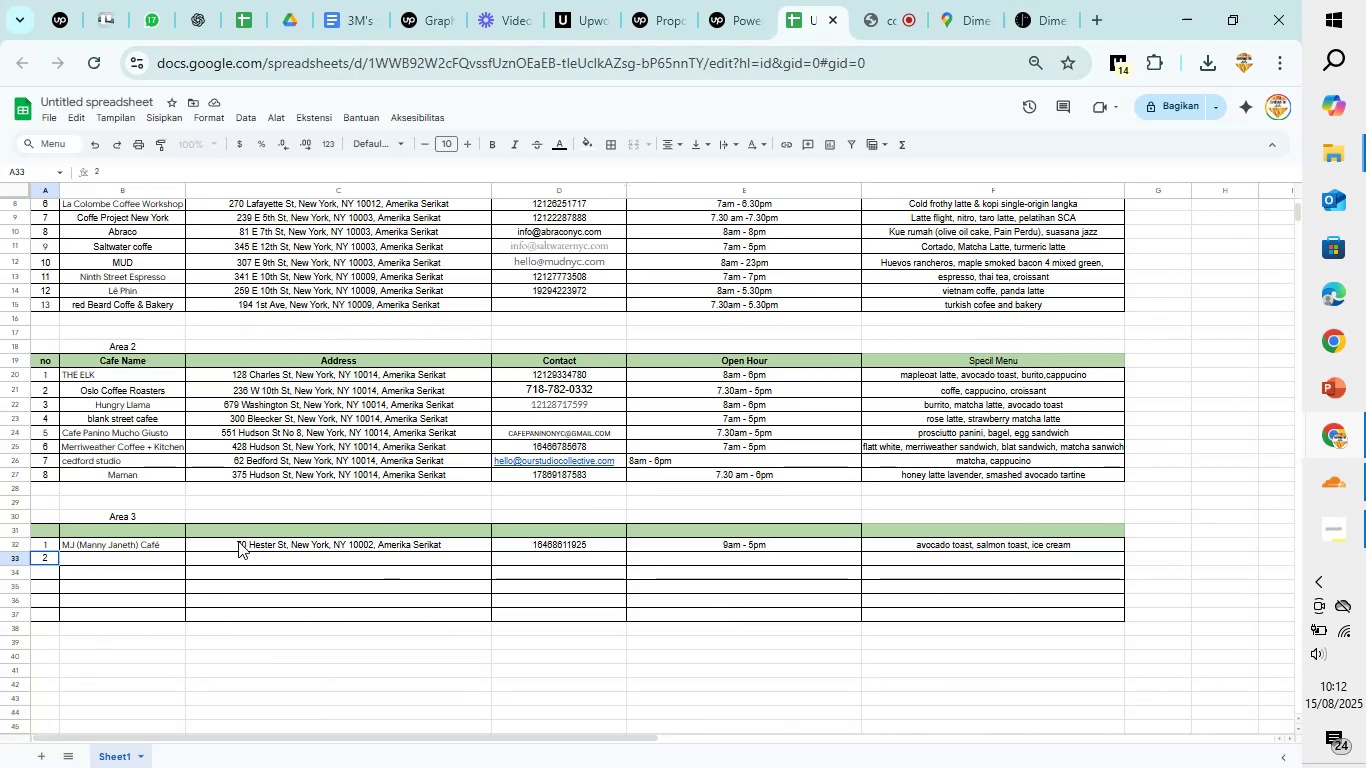 
left_click([176, 554])
 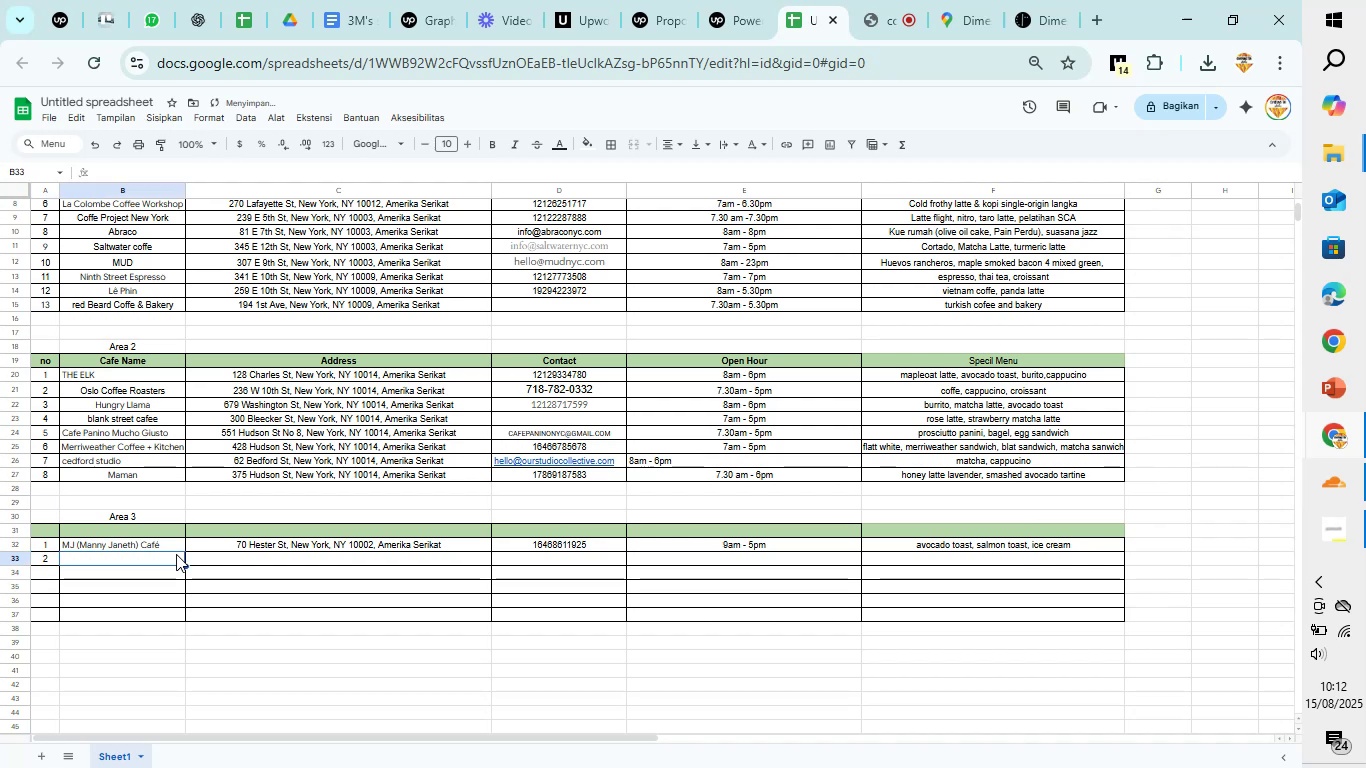 
type(Dimes)
 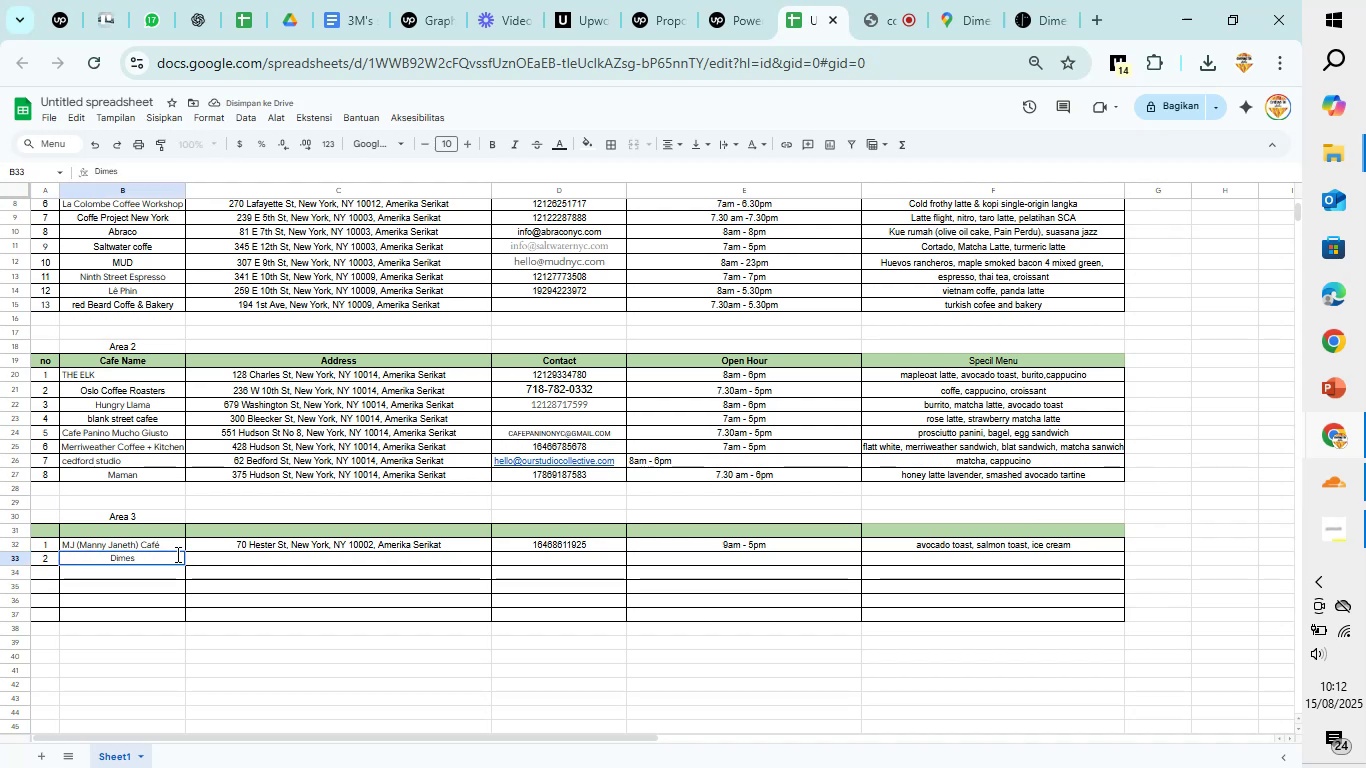 
key(ArrowRight)
 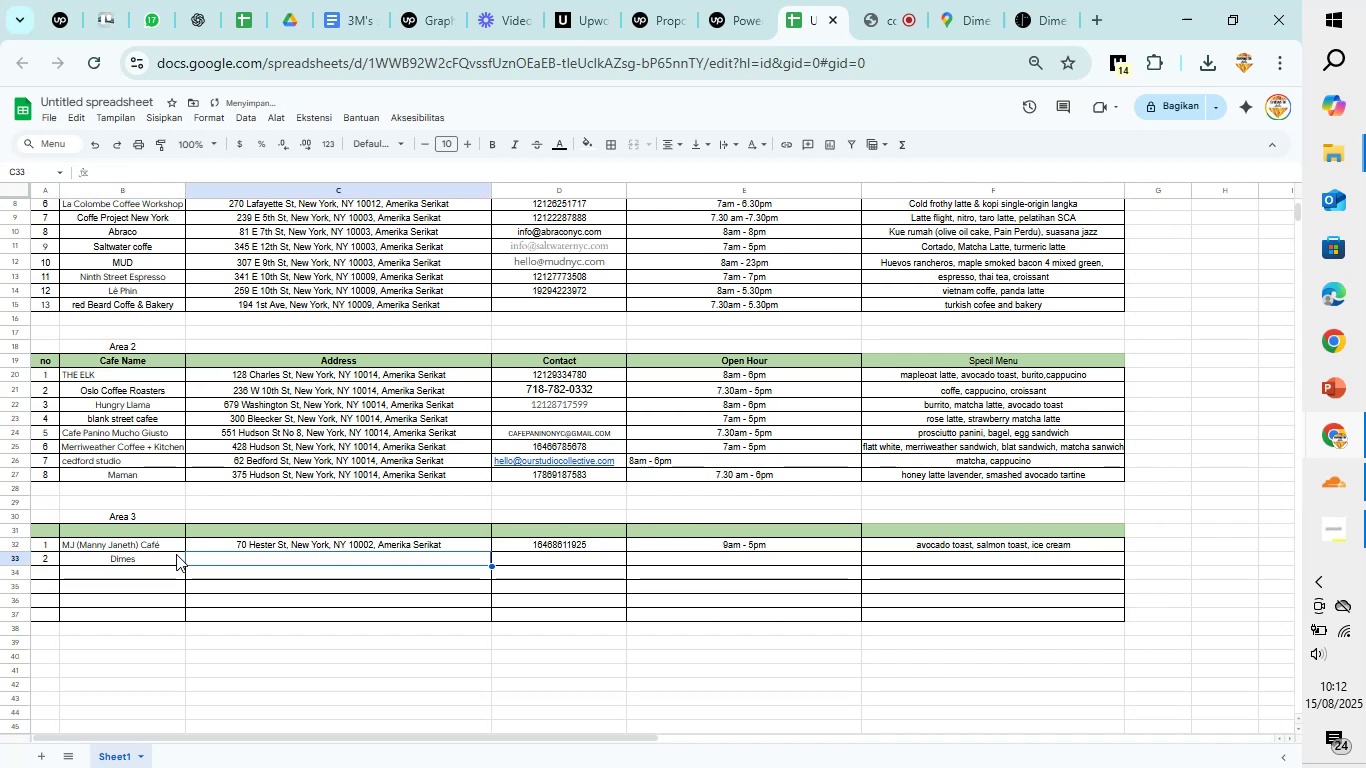 
key(ArrowRight)
 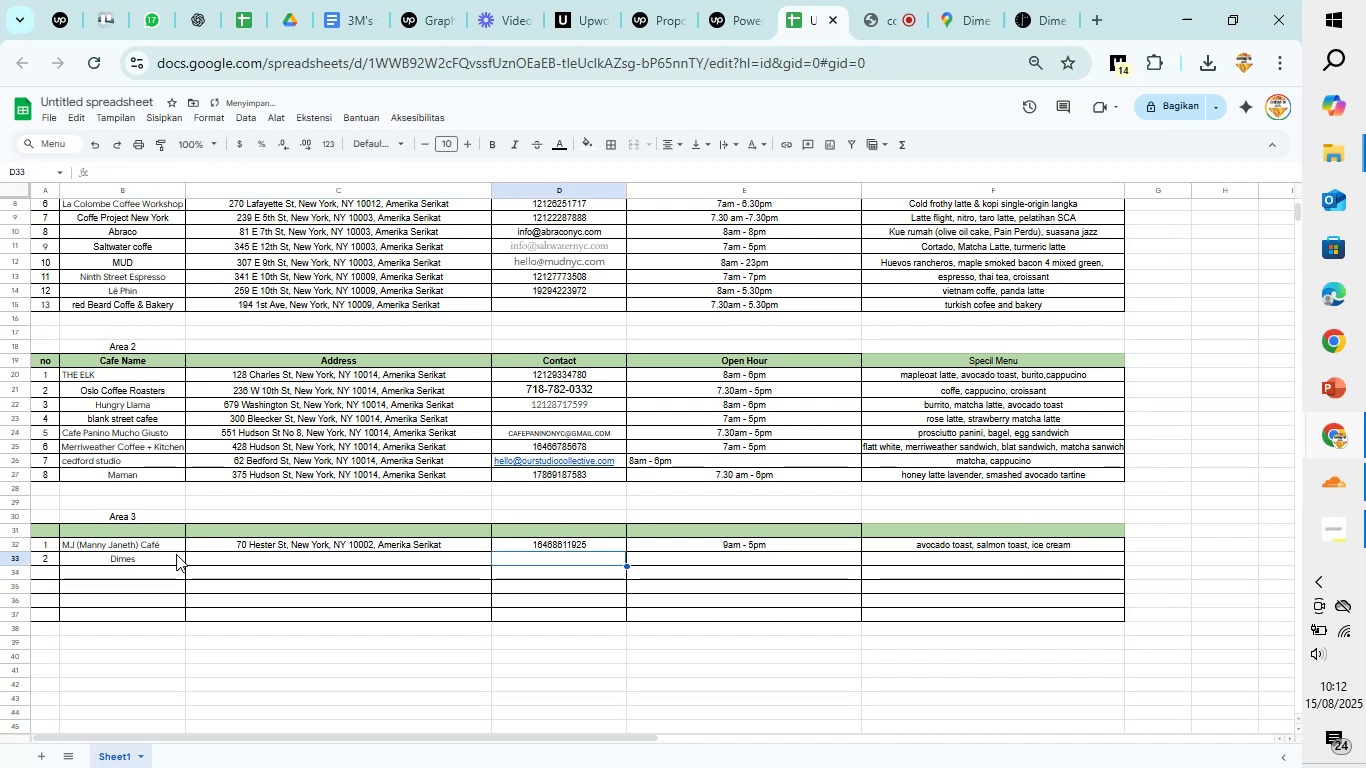 
key(Control+V)
 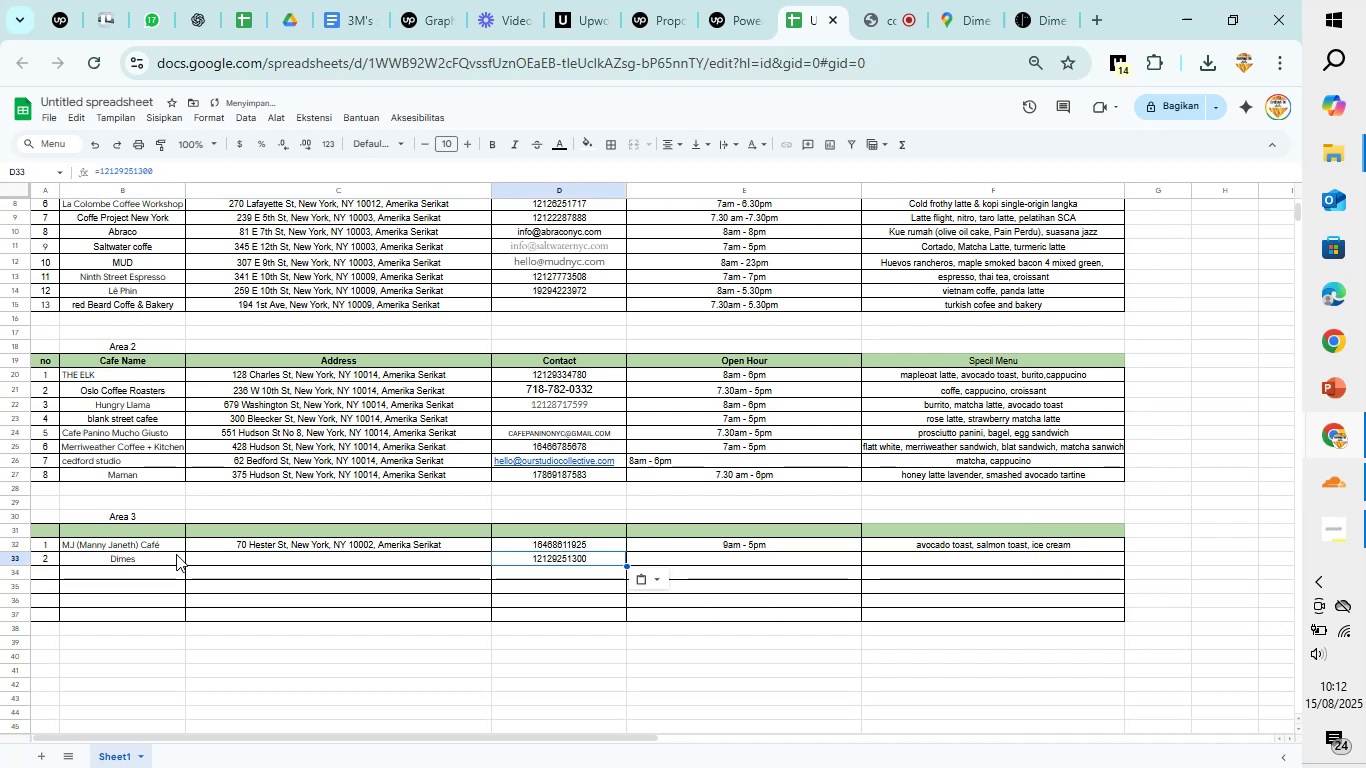 
key(ArrowRight)
 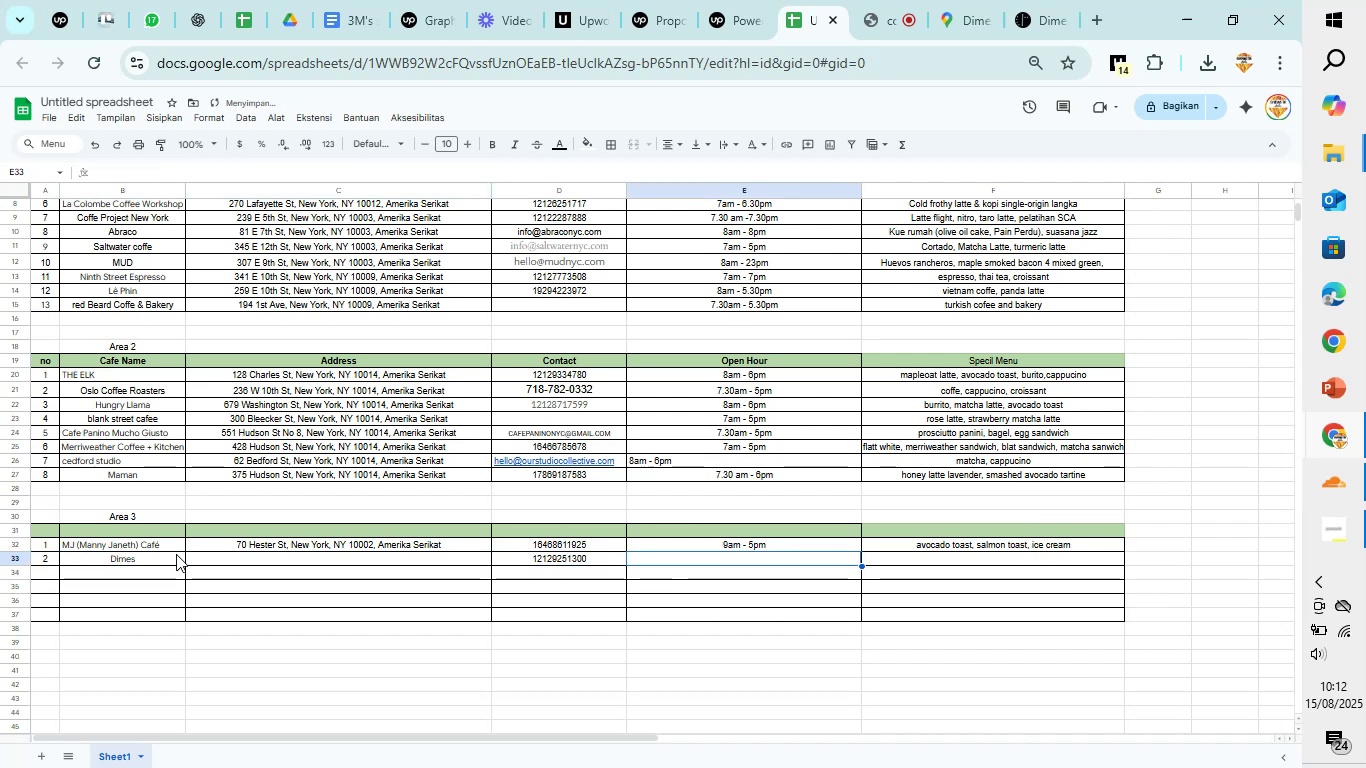 
key(ArrowRight)
 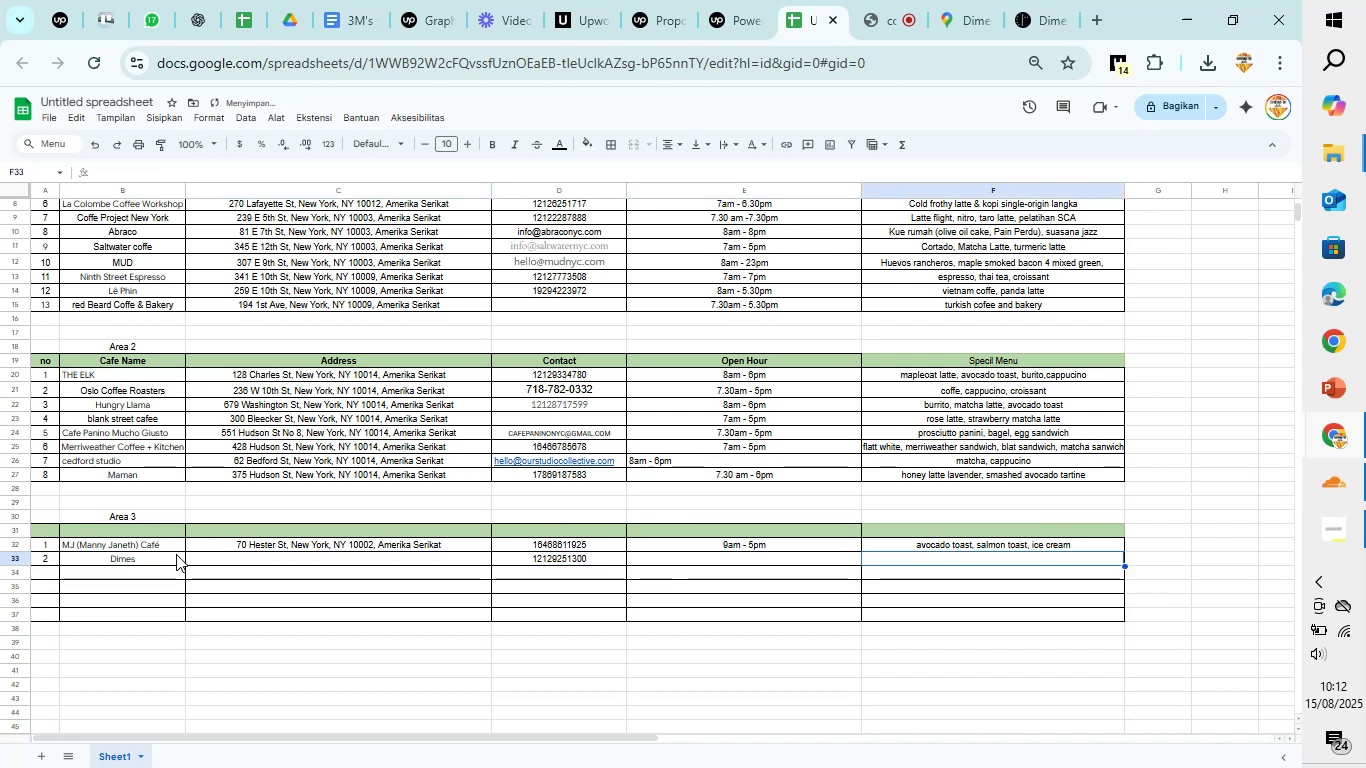 
key(Control+M)
 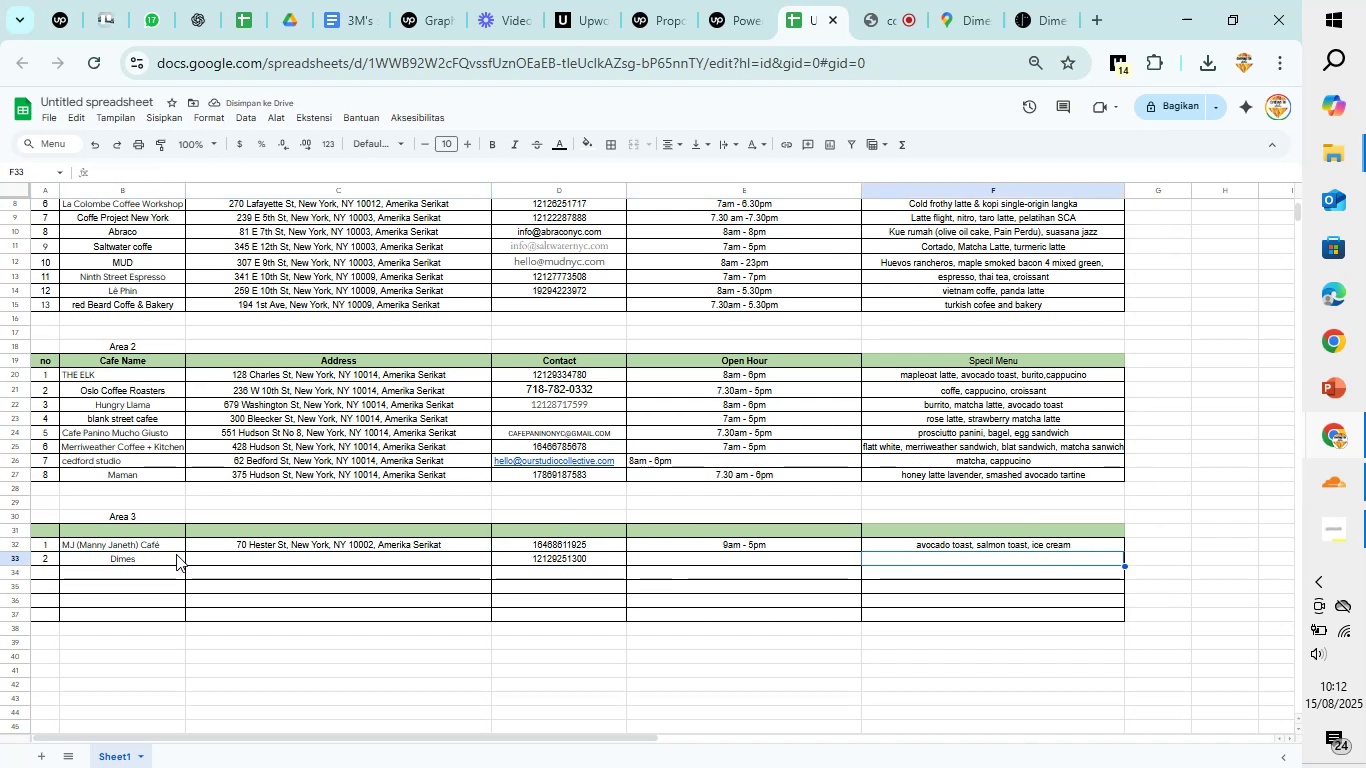 
type(atcha buttermilk pq)
key(Backspace)
type(ancake)
 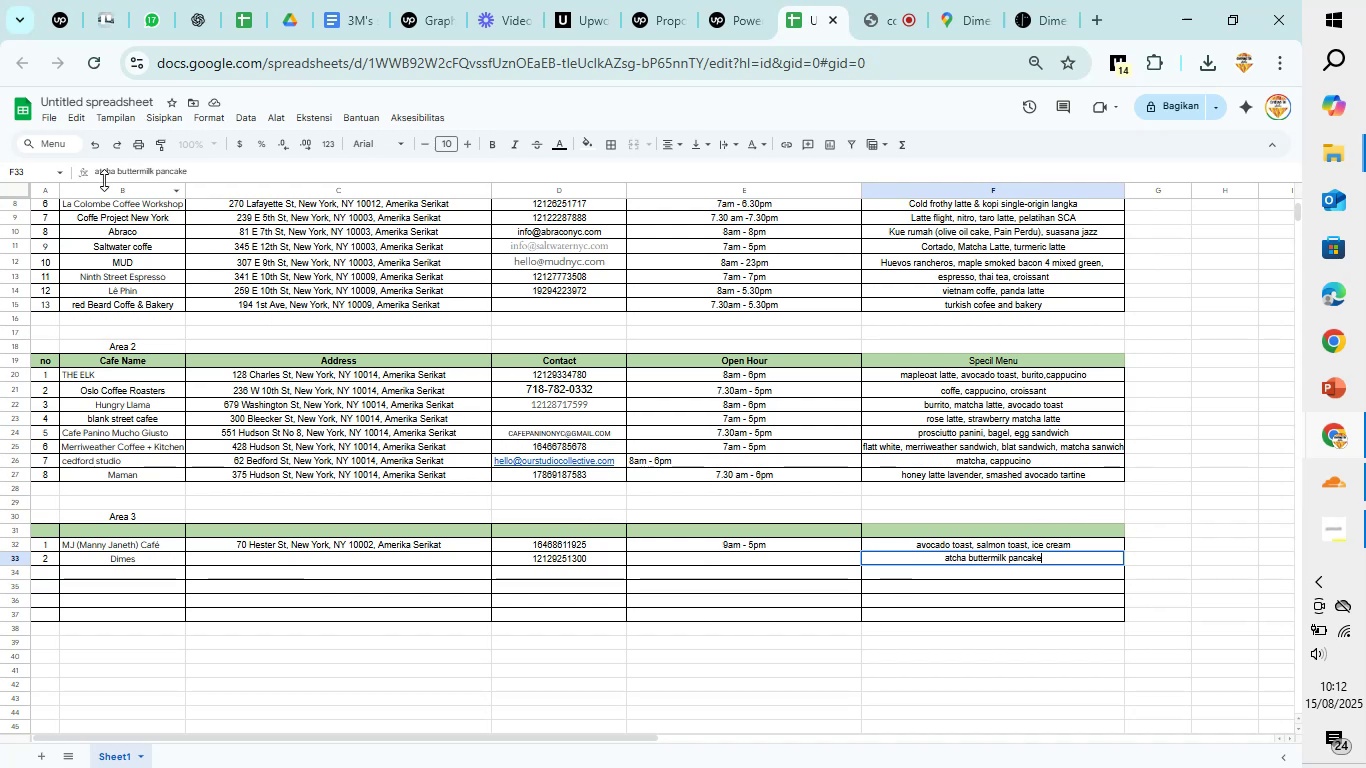 
left_click([93, 171])
 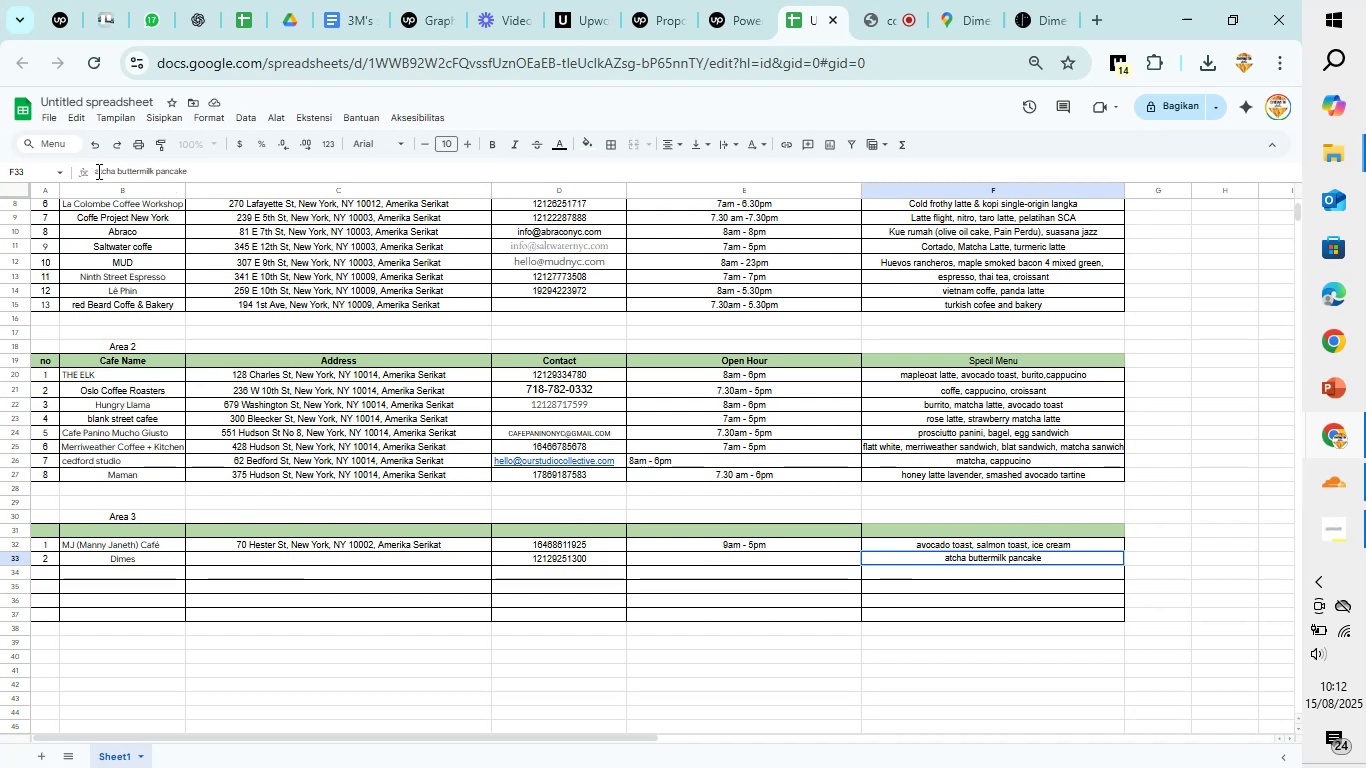 
left_click([97, 171])
 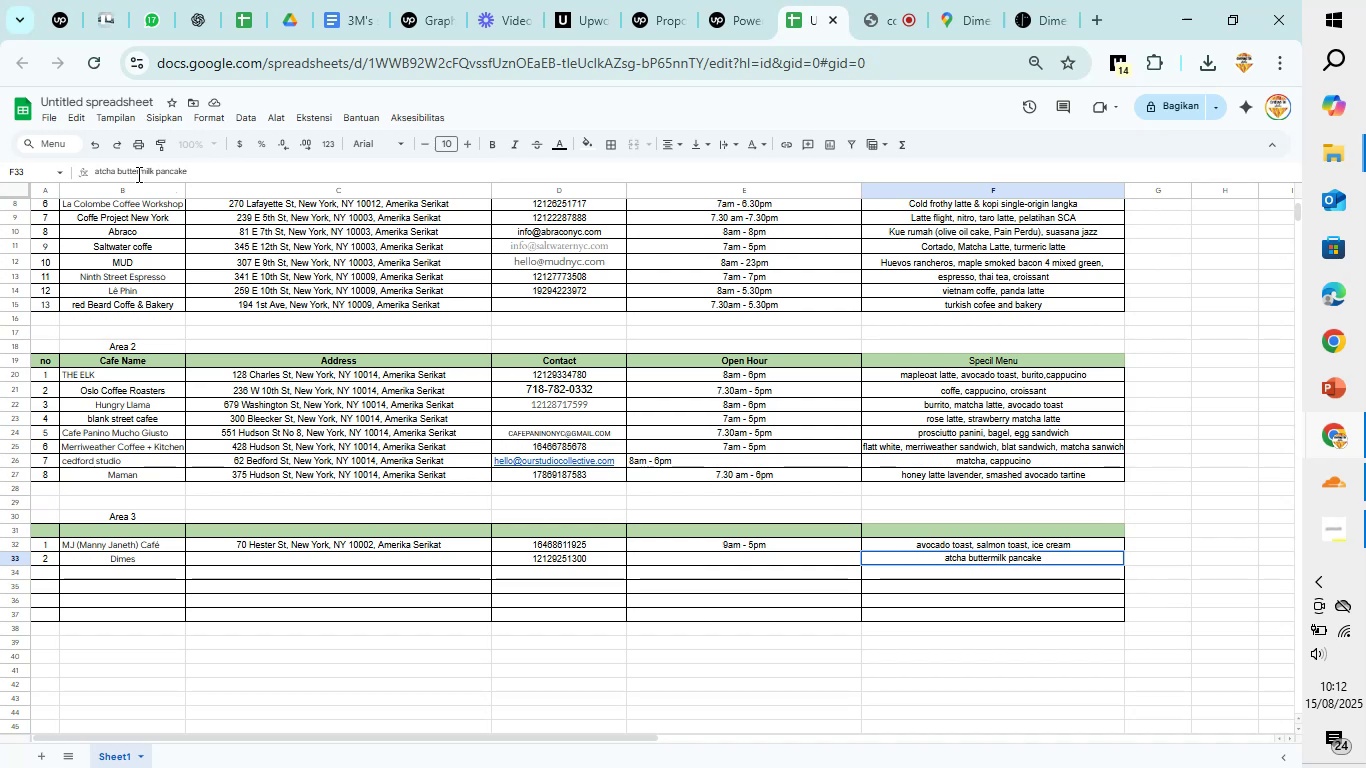 
key(Shift+M)
 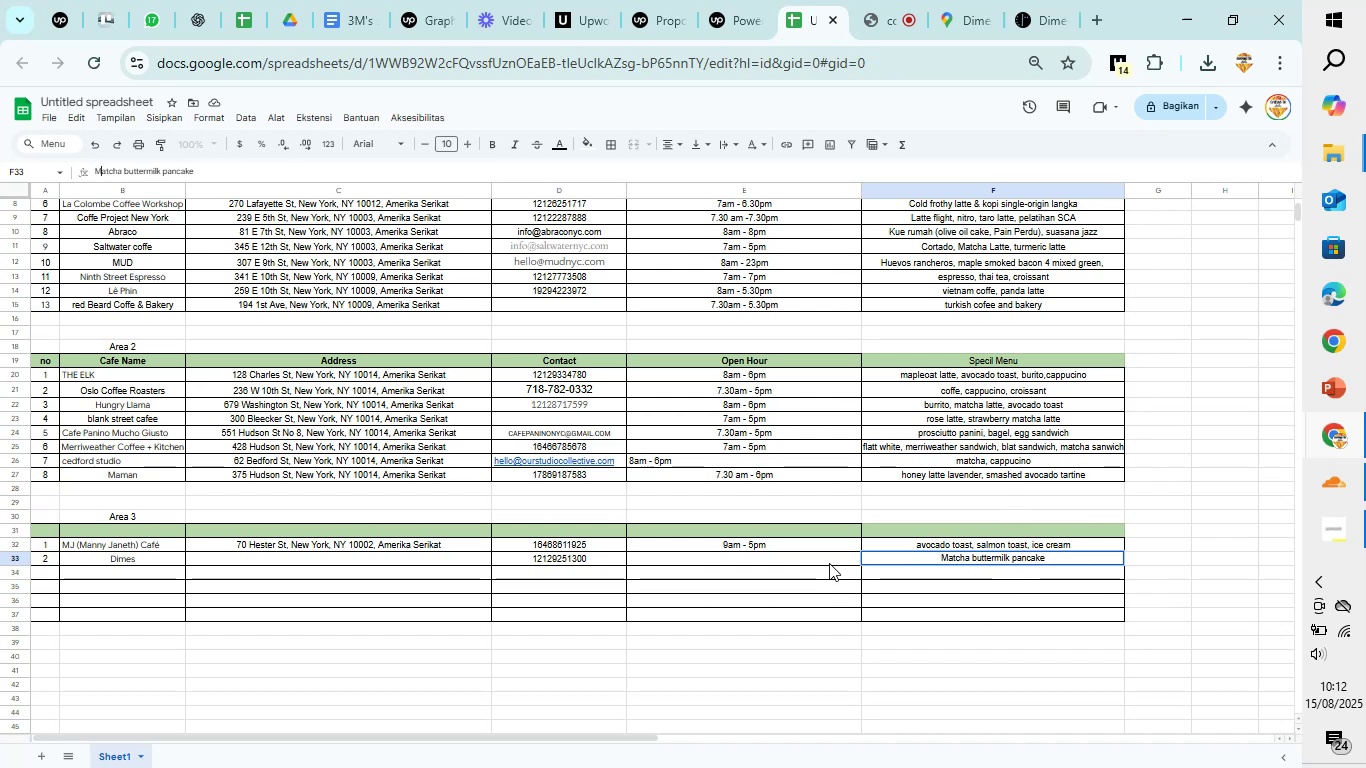 
left_click([833, 557])
 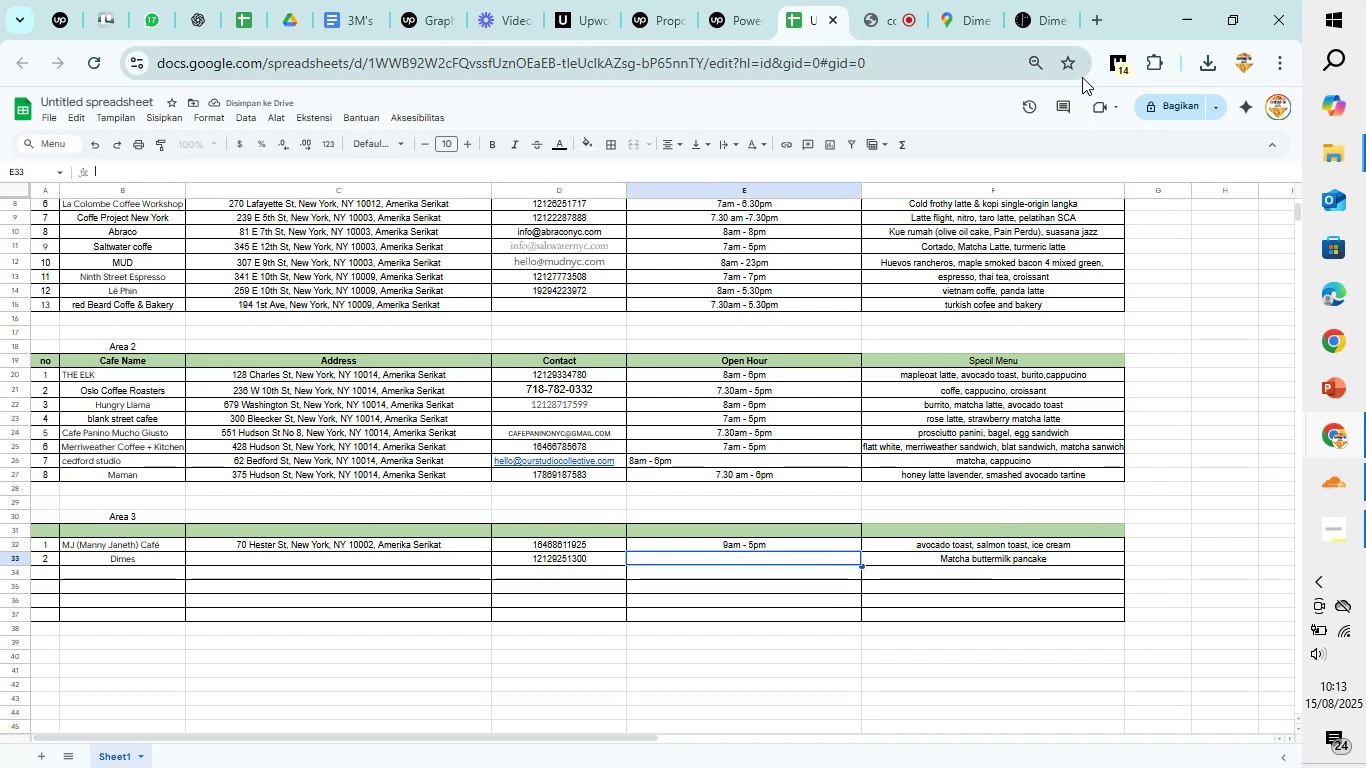 
wait(5.85)
 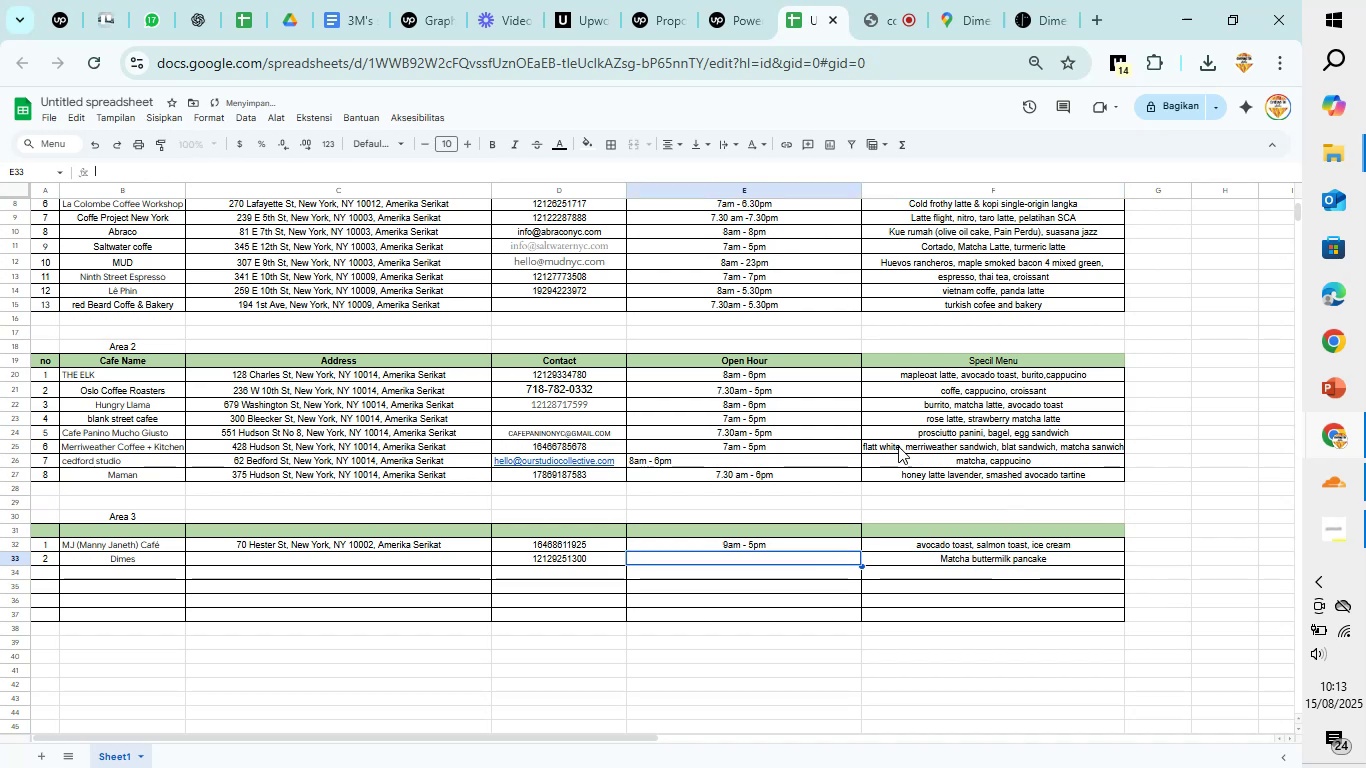 
left_click([986, 6])
 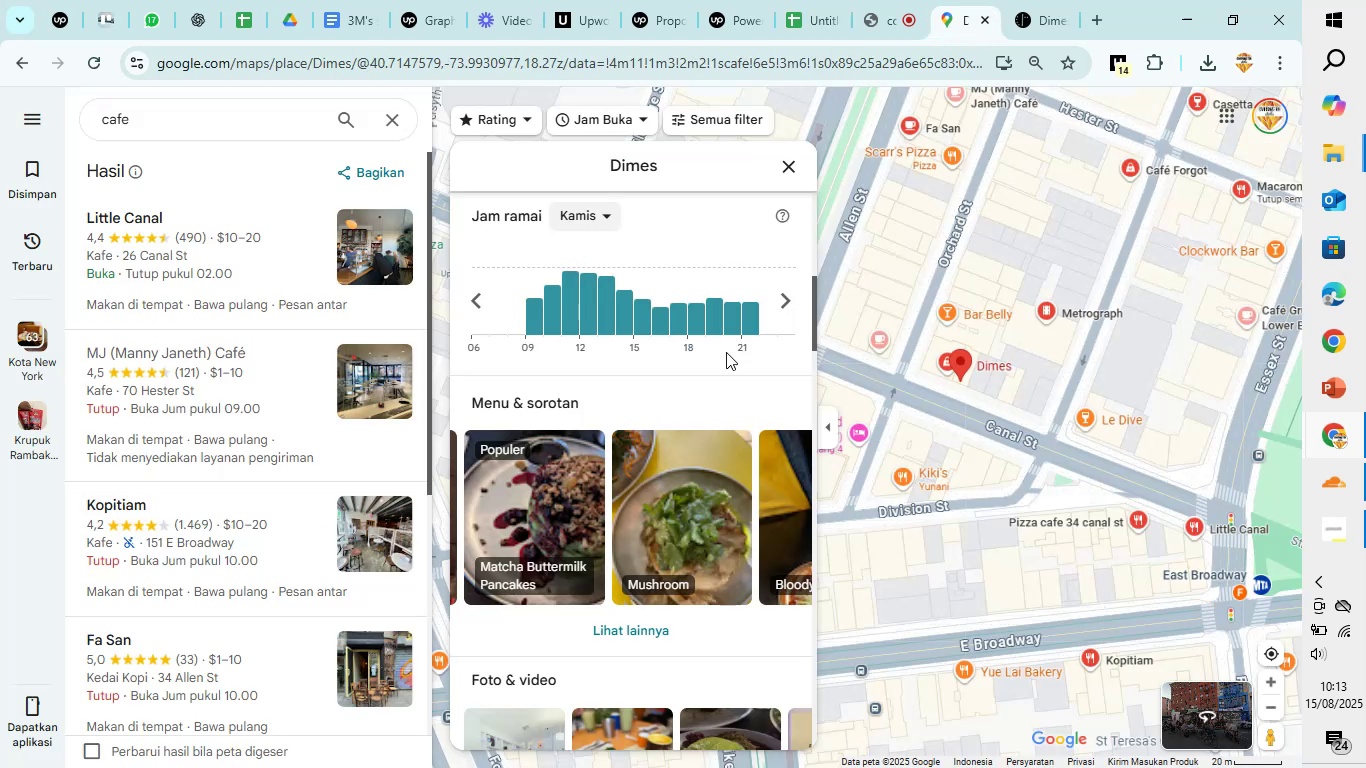 
scroll: coordinate [718, 394], scroll_direction: up, amount: 5.0
 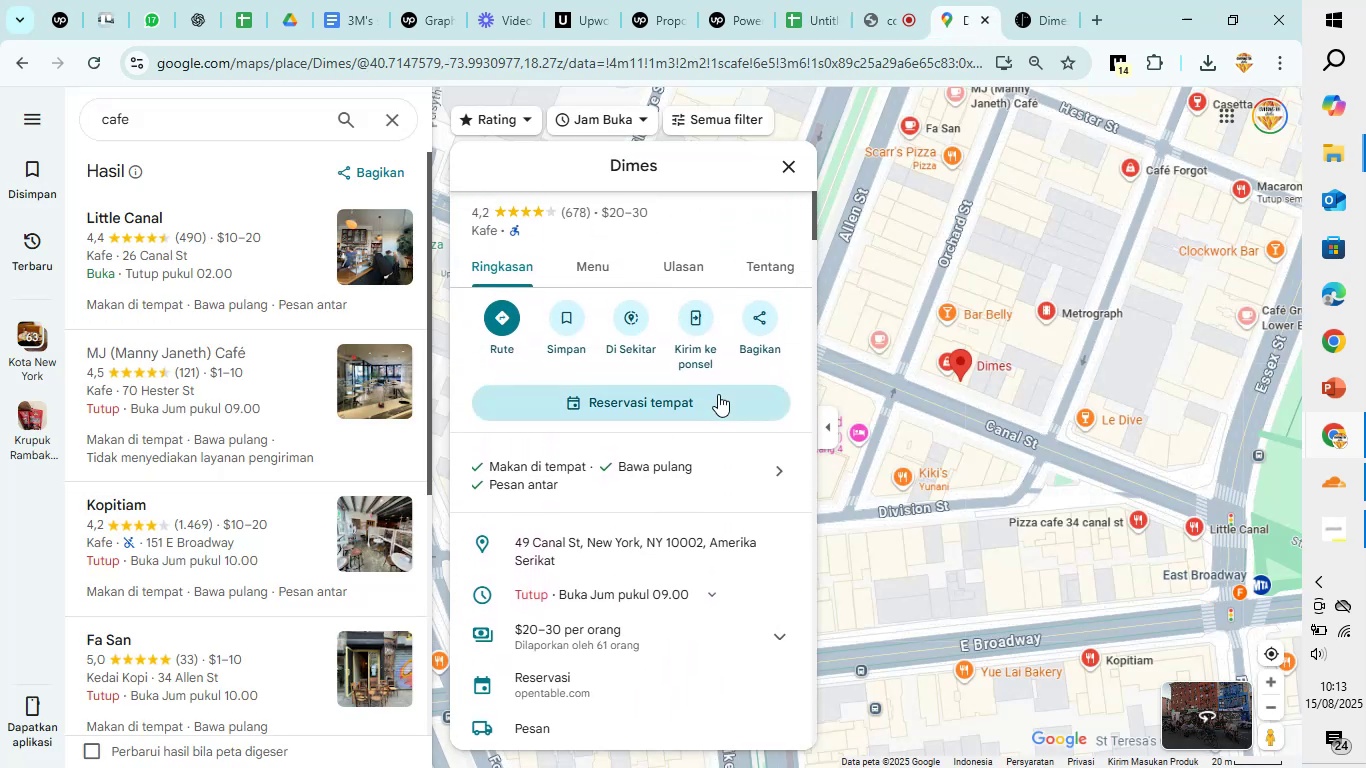 
scroll: coordinate [718, 394], scroll_direction: down, amount: 2.0
 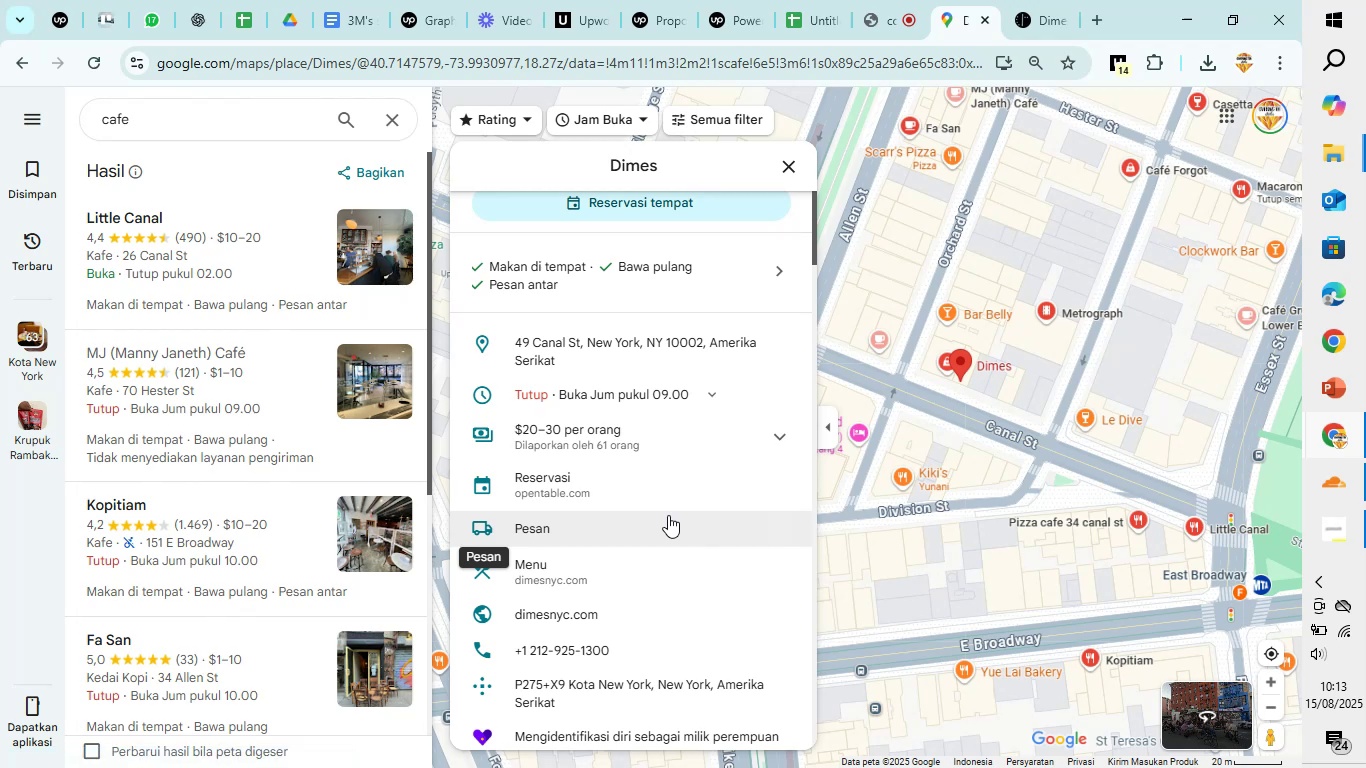 
wait(5.29)
 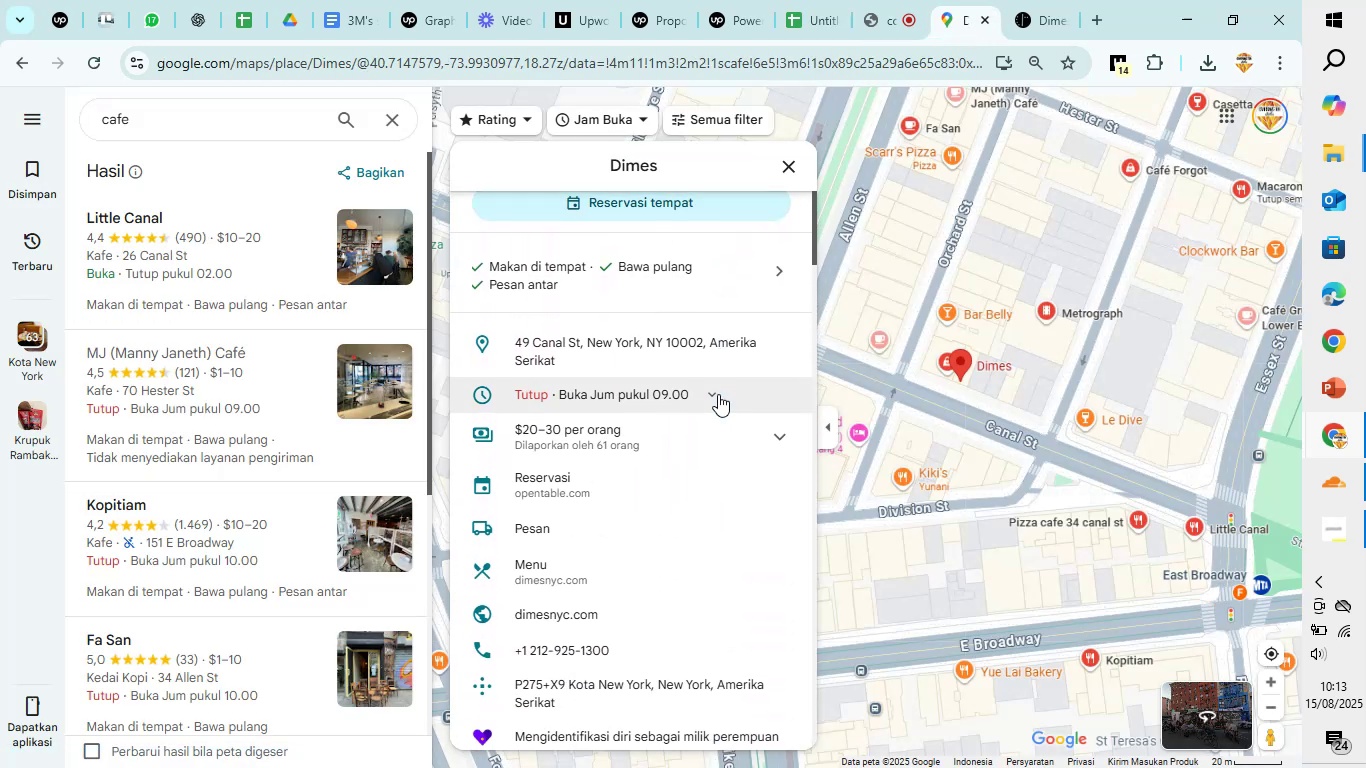 
scroll: coordinate [682, 484], scroll_direction: down, amount: 1.0
 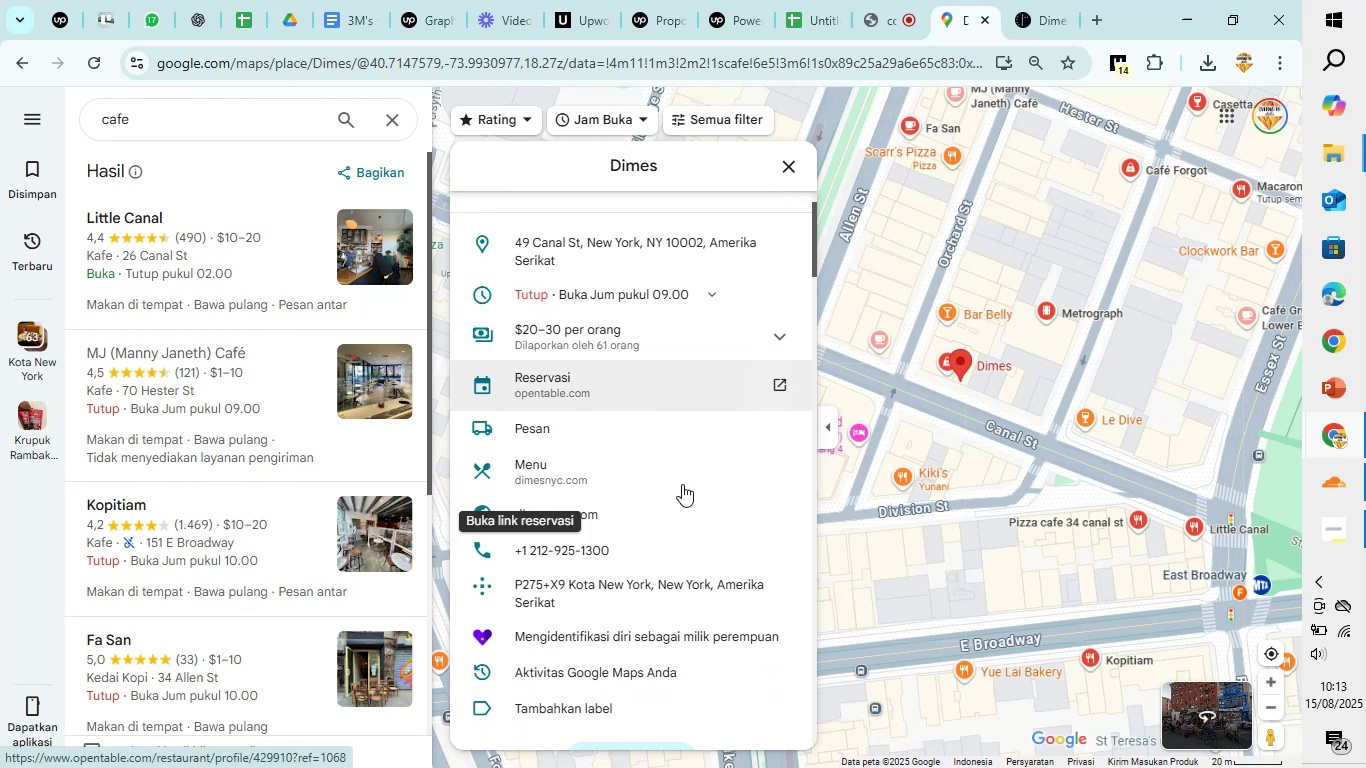 
scroll: coordinate [682, 484], scroll_direction: up, amount: 4.0
 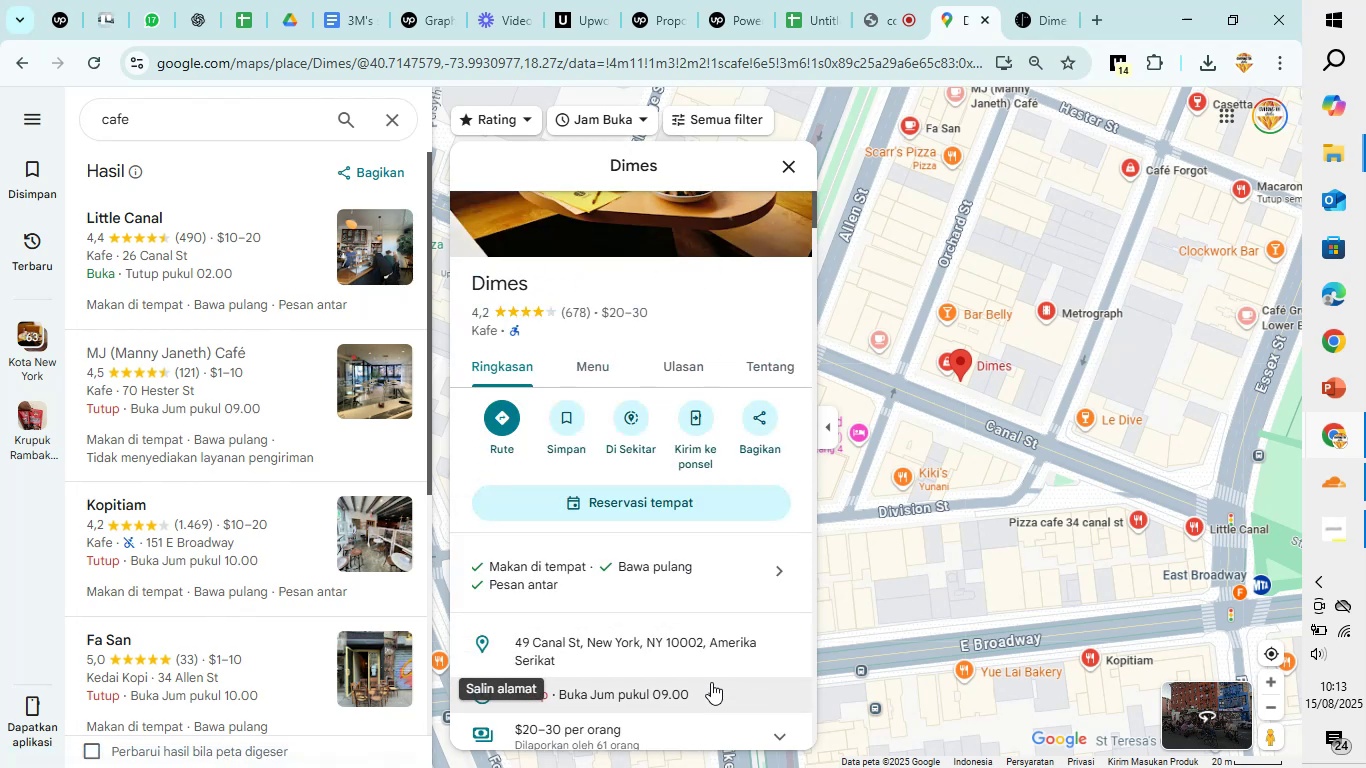 
left_click([711, 685])
 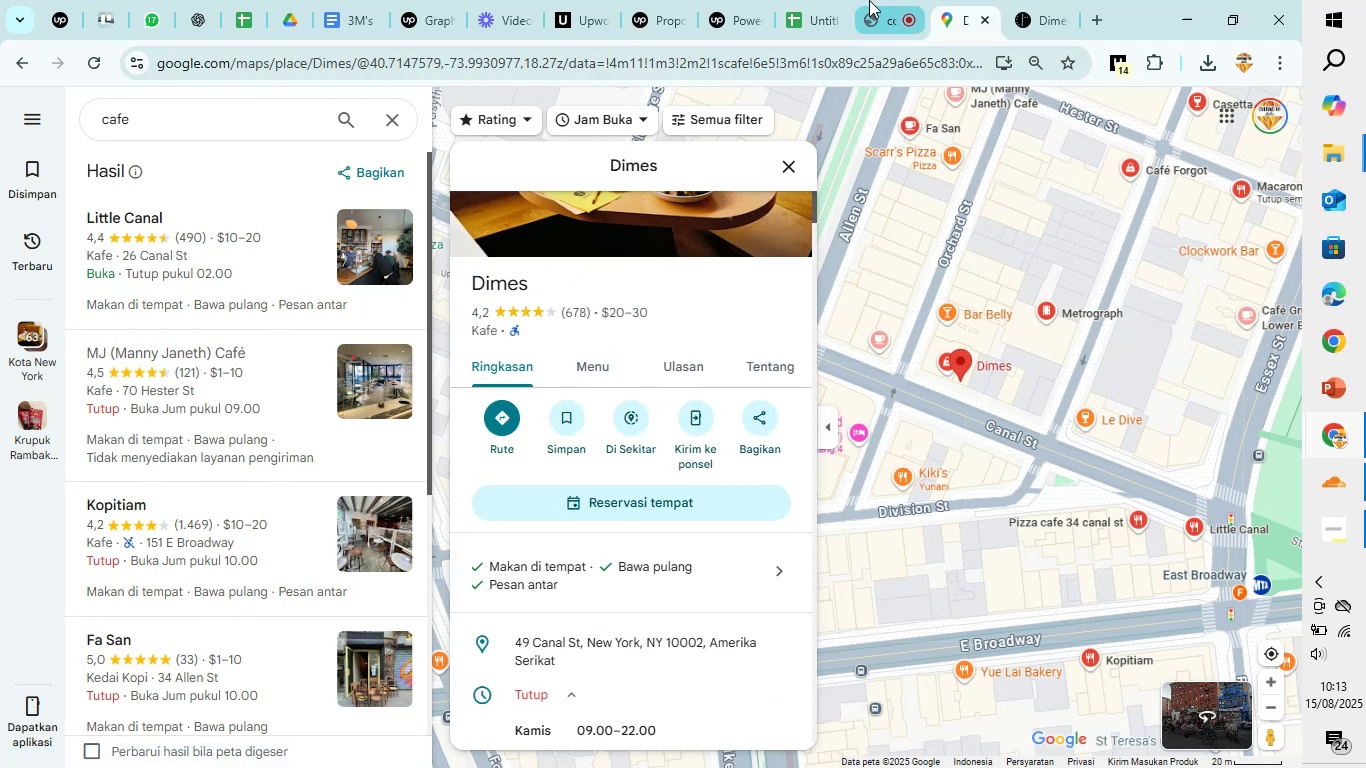 
left_click([829, 0])
 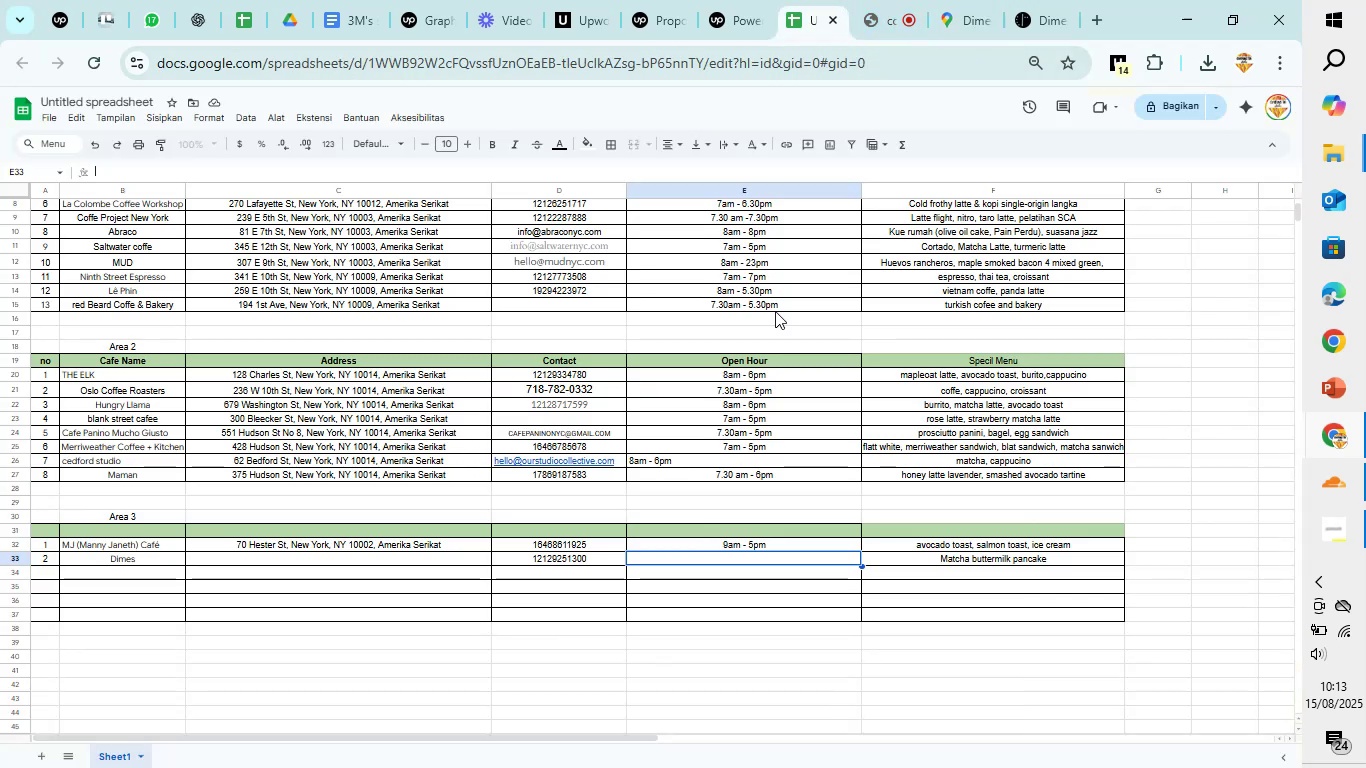 
type(9am -10pm)
 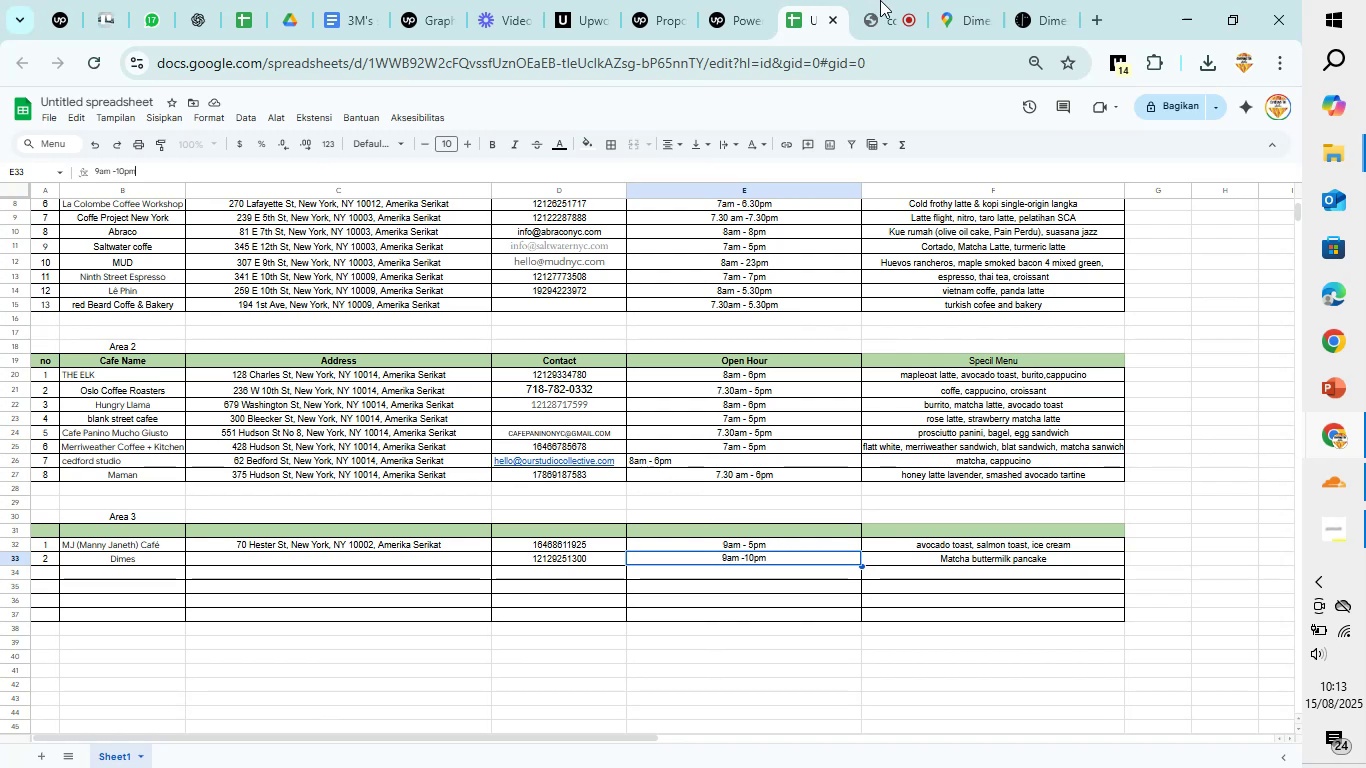 
left_click([964, 0])
 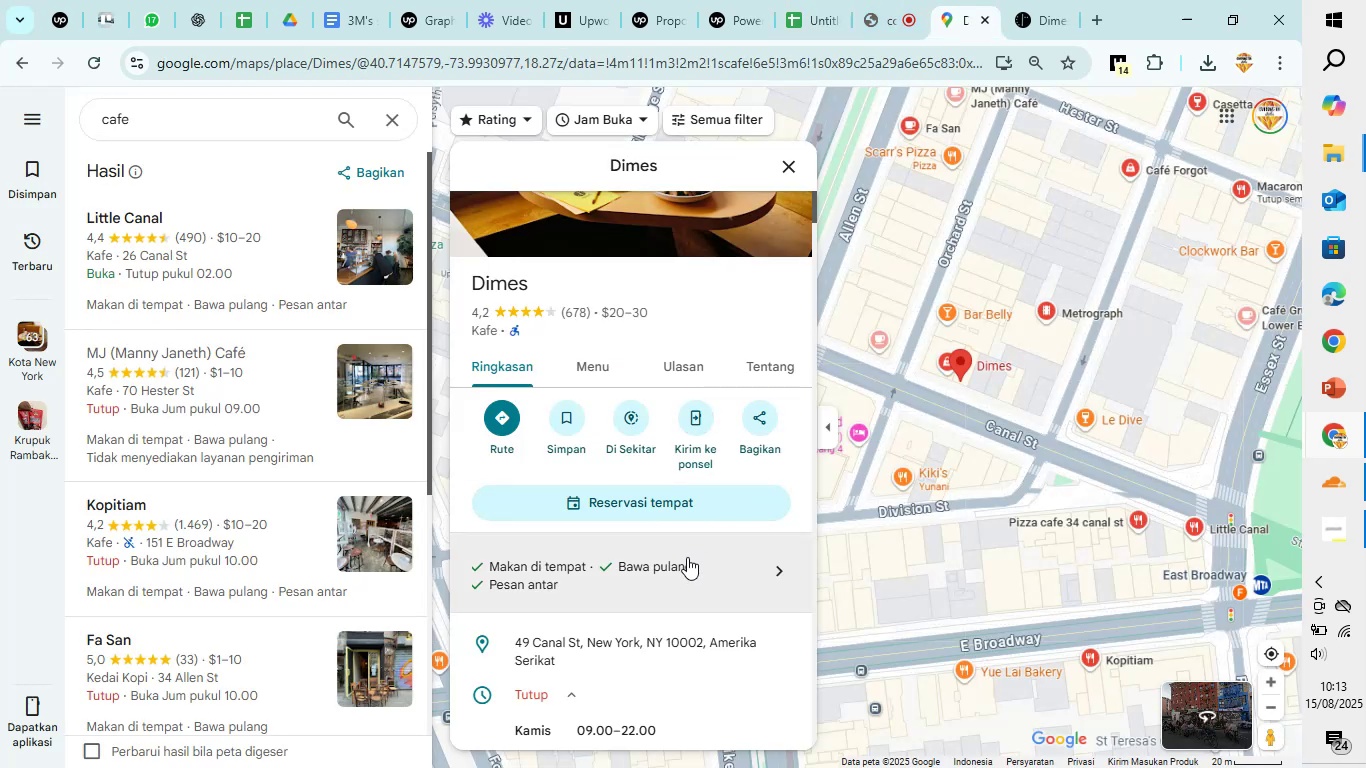 
scroll: coordinate [687, 557], scroll_direction: down, amount: 1.0
 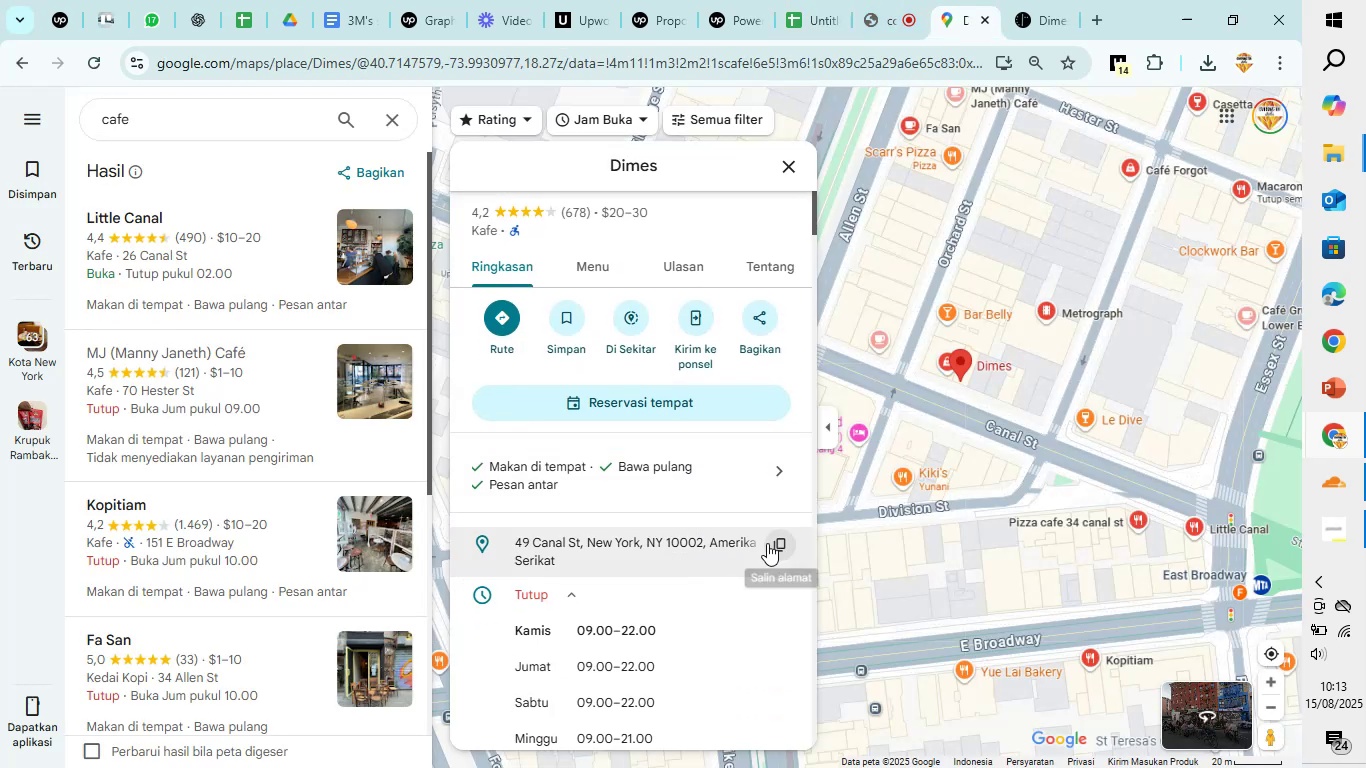 
left_click([774, 543])
 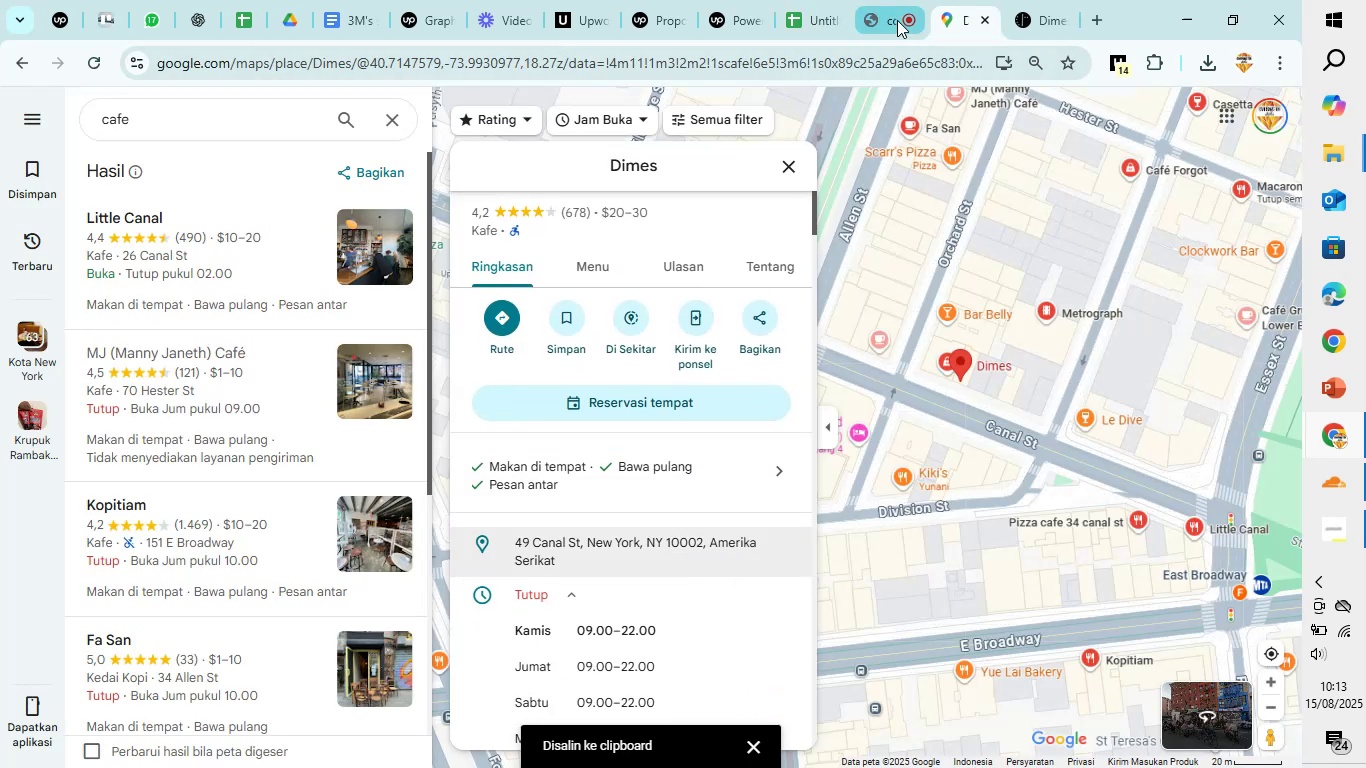 
left_click([811, 0])
 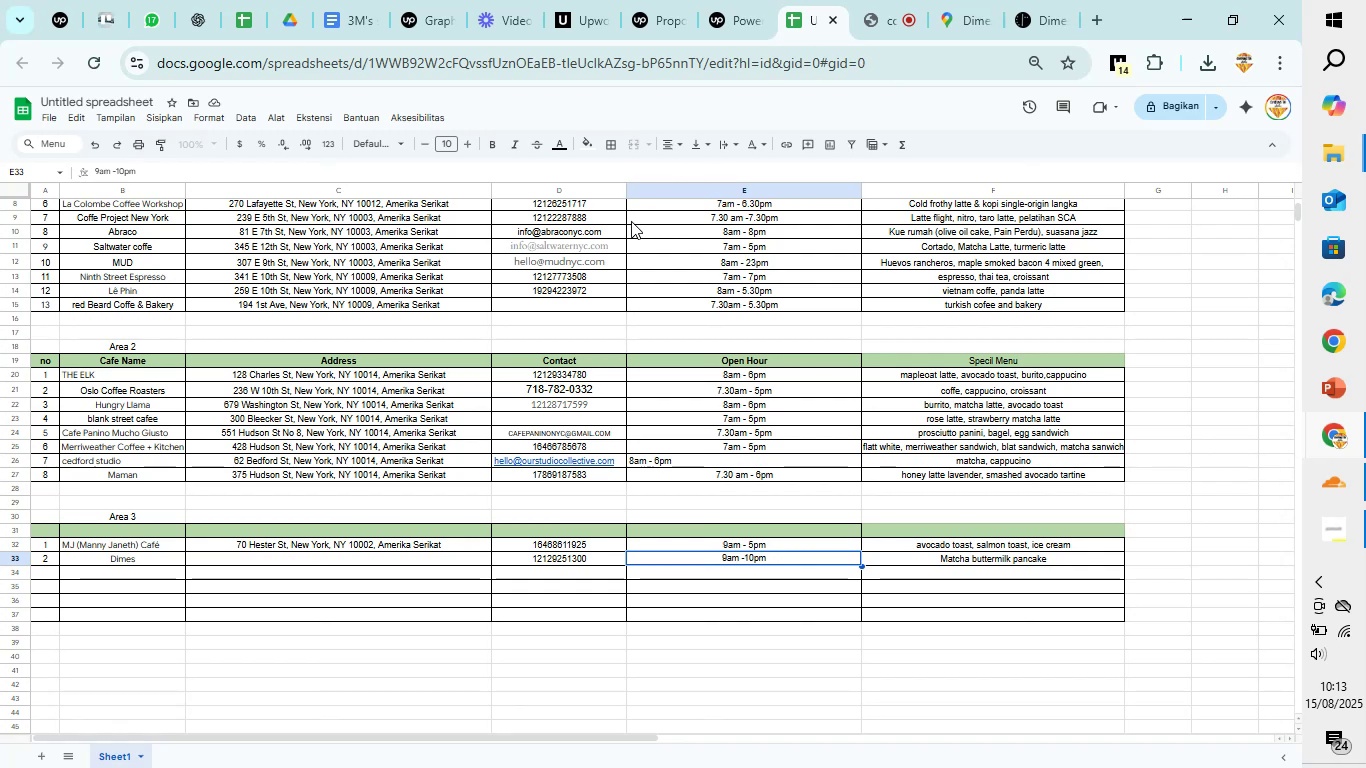 
key(ArrowLeft)
 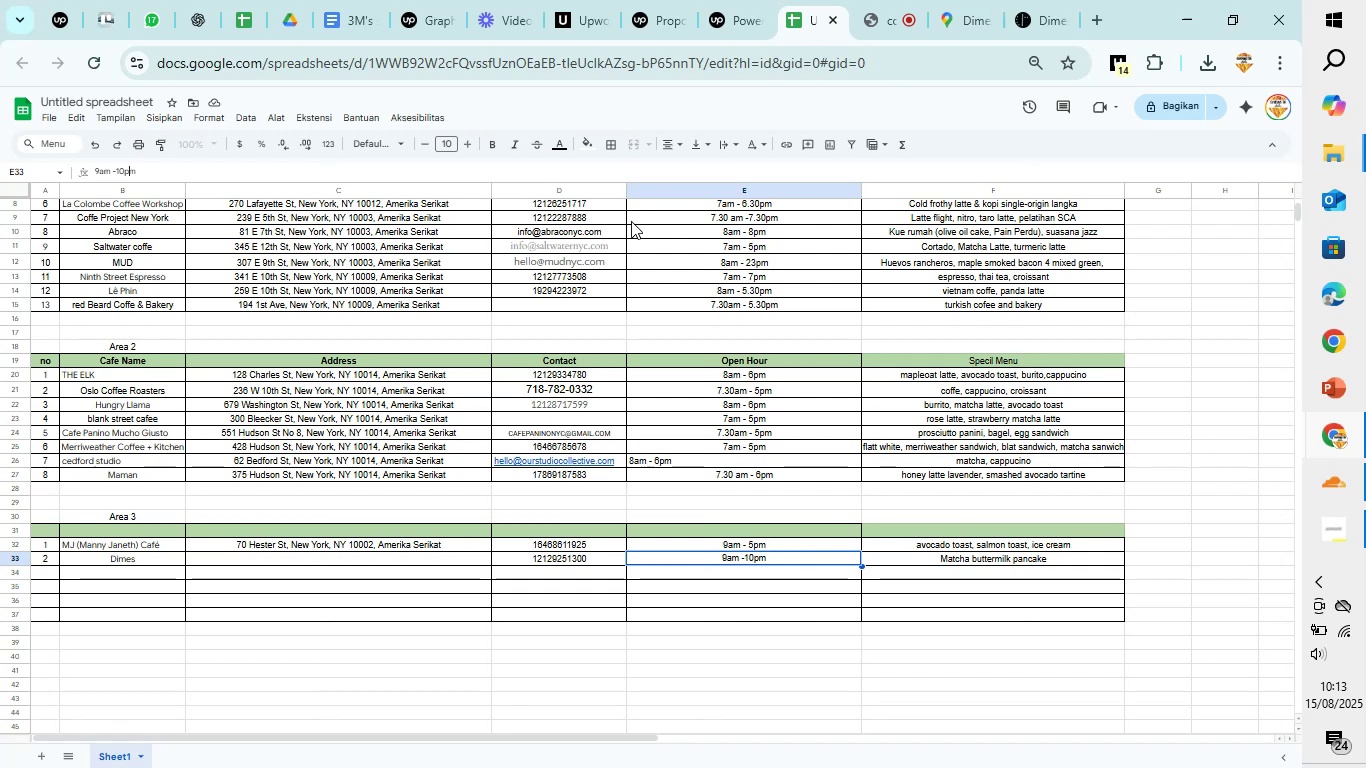 
key(ArrowLeft)
 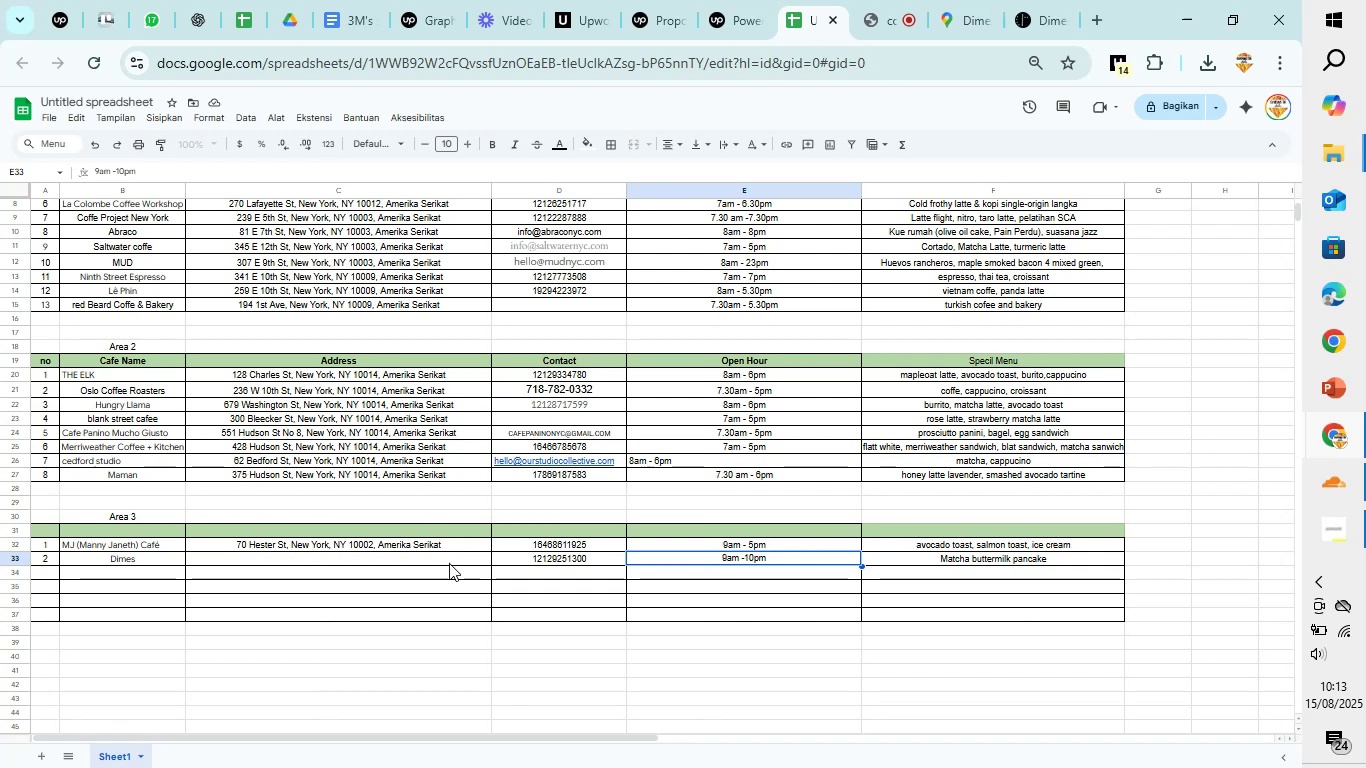 
left_click([452, 561])
 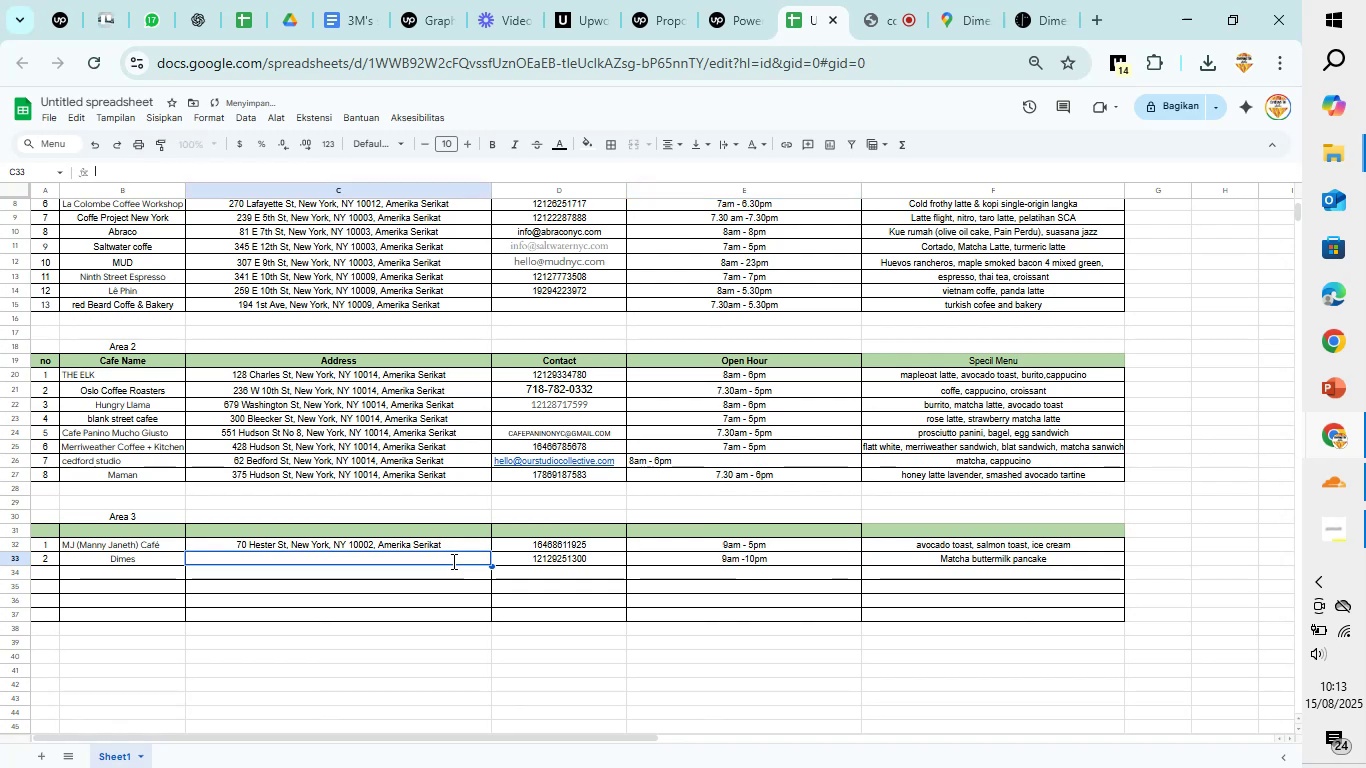 
key(Control+V)
 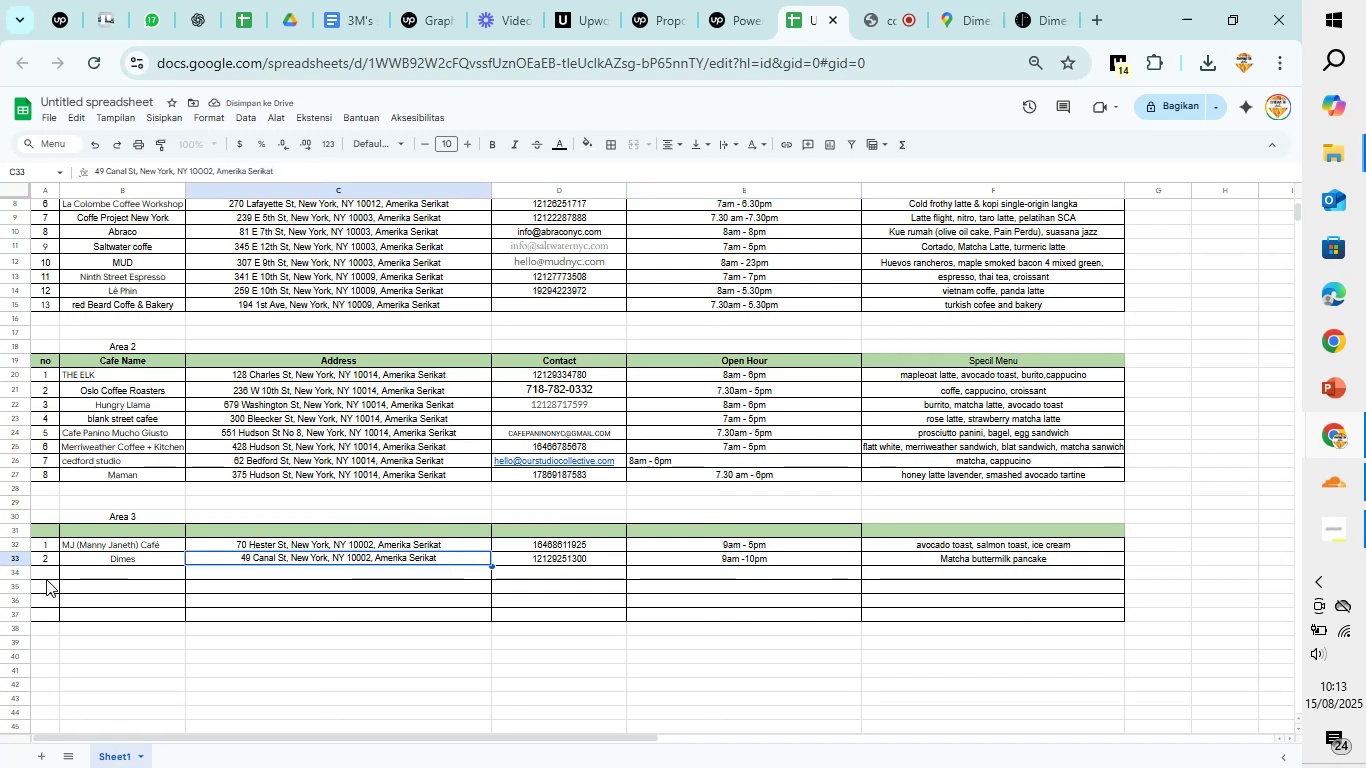 
left_click([46, 573])
 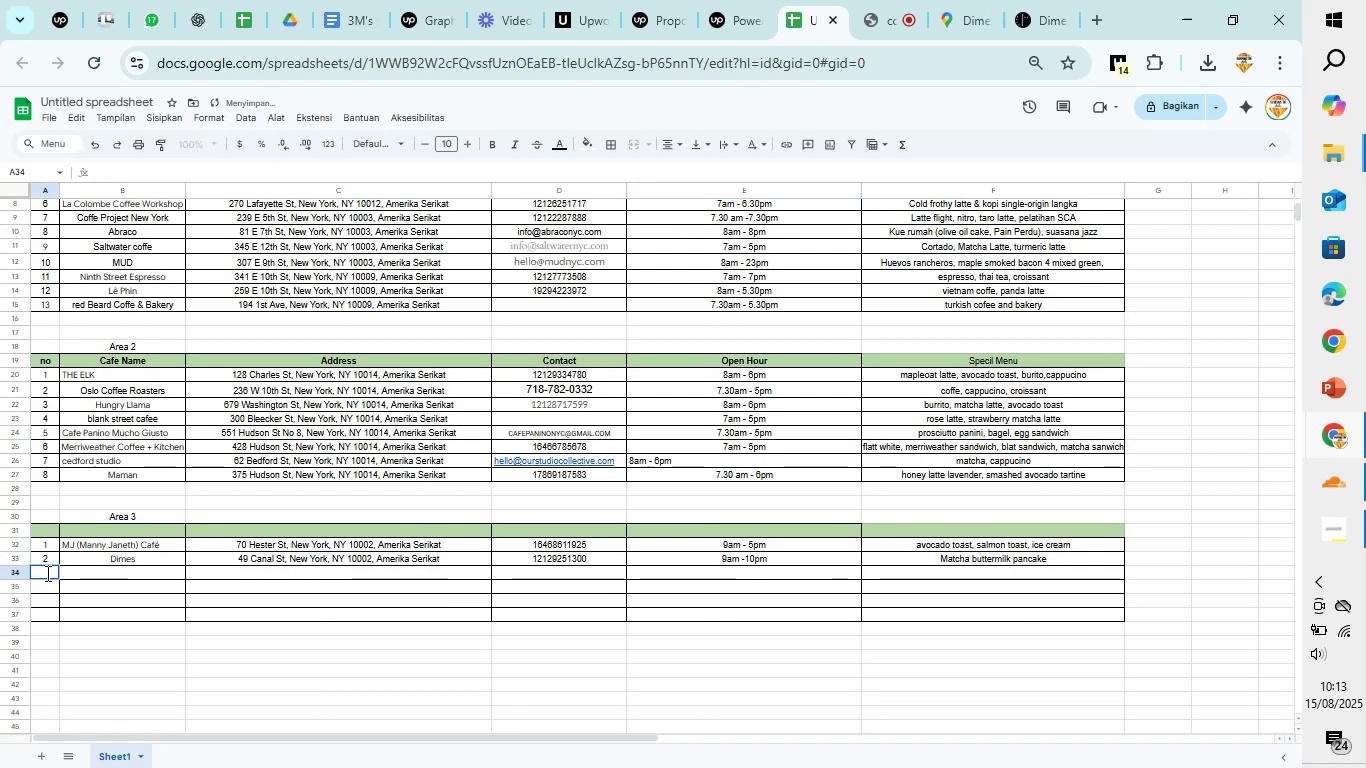 
key(3)
 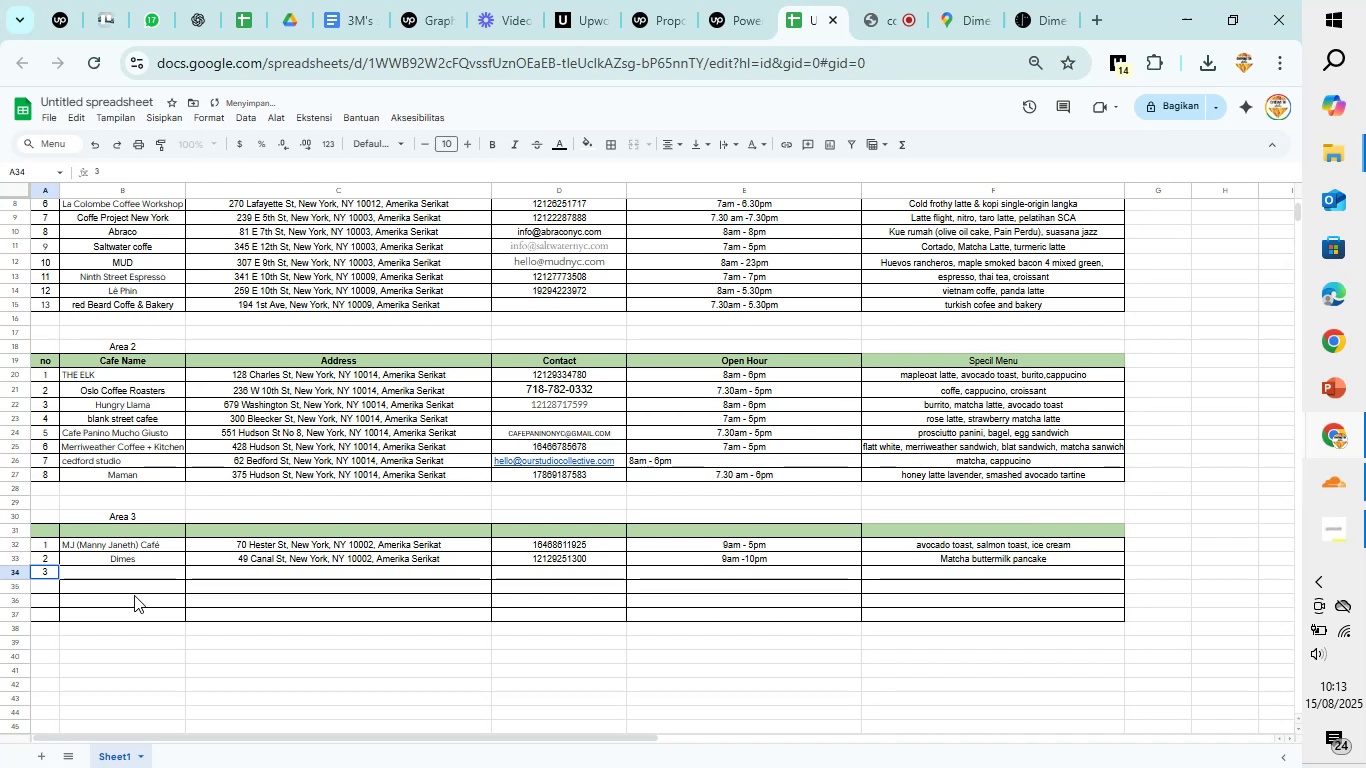 
left_click([159, 597])
 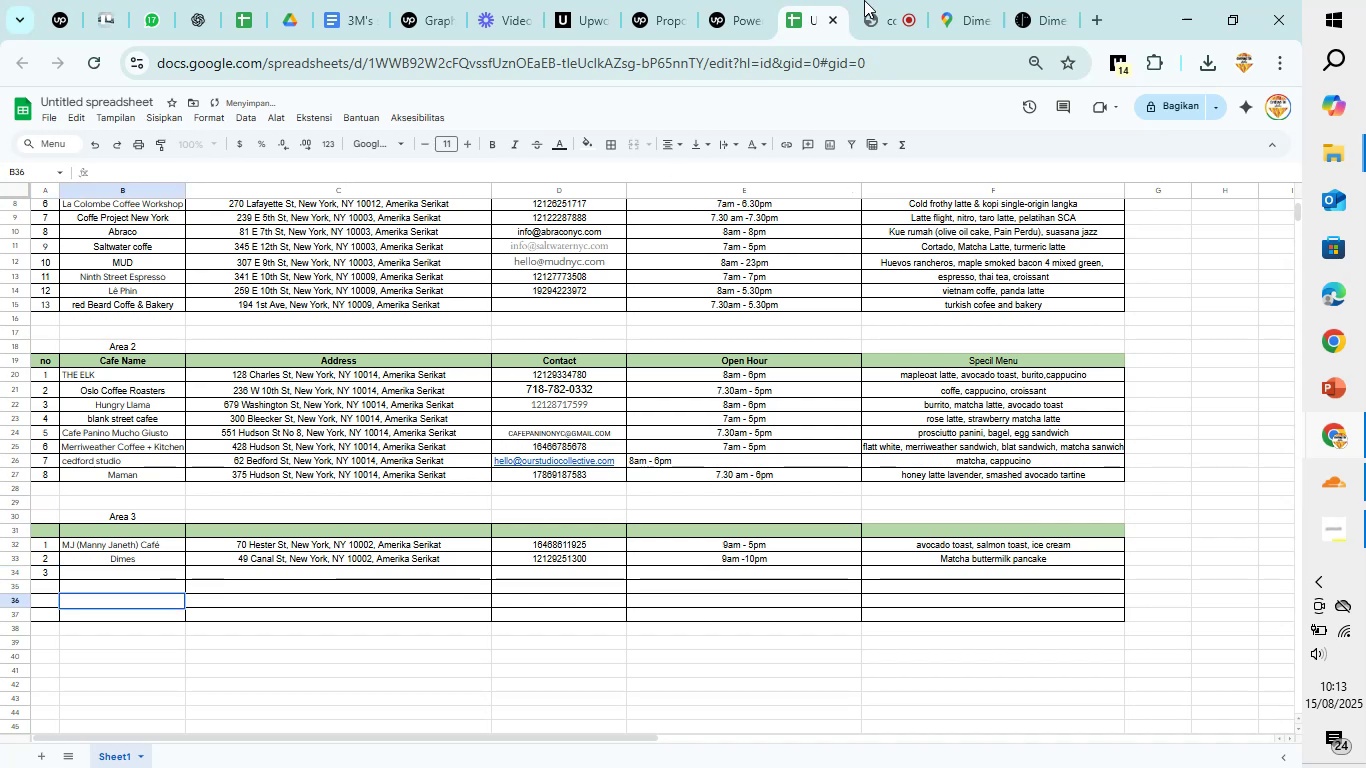 
left_click([884, 0])
 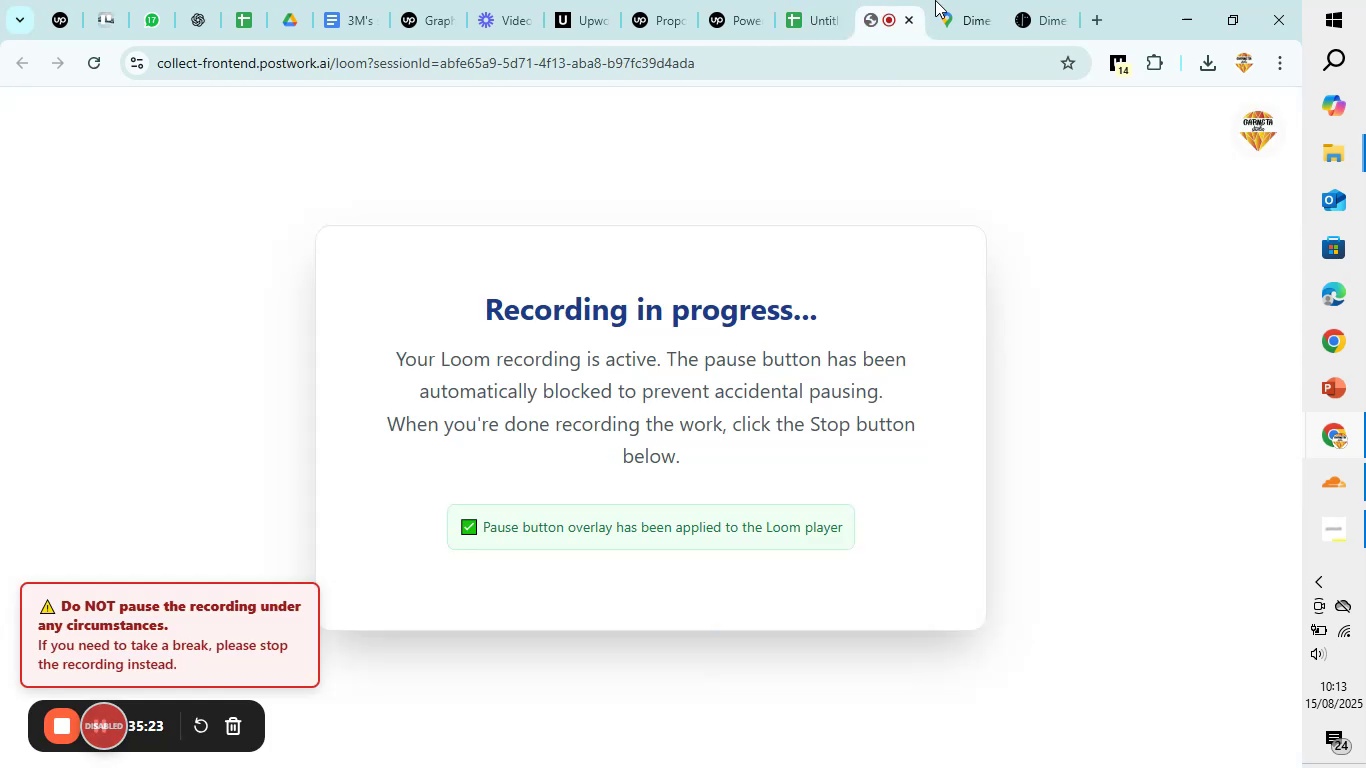 
left_click([946, 0])
 